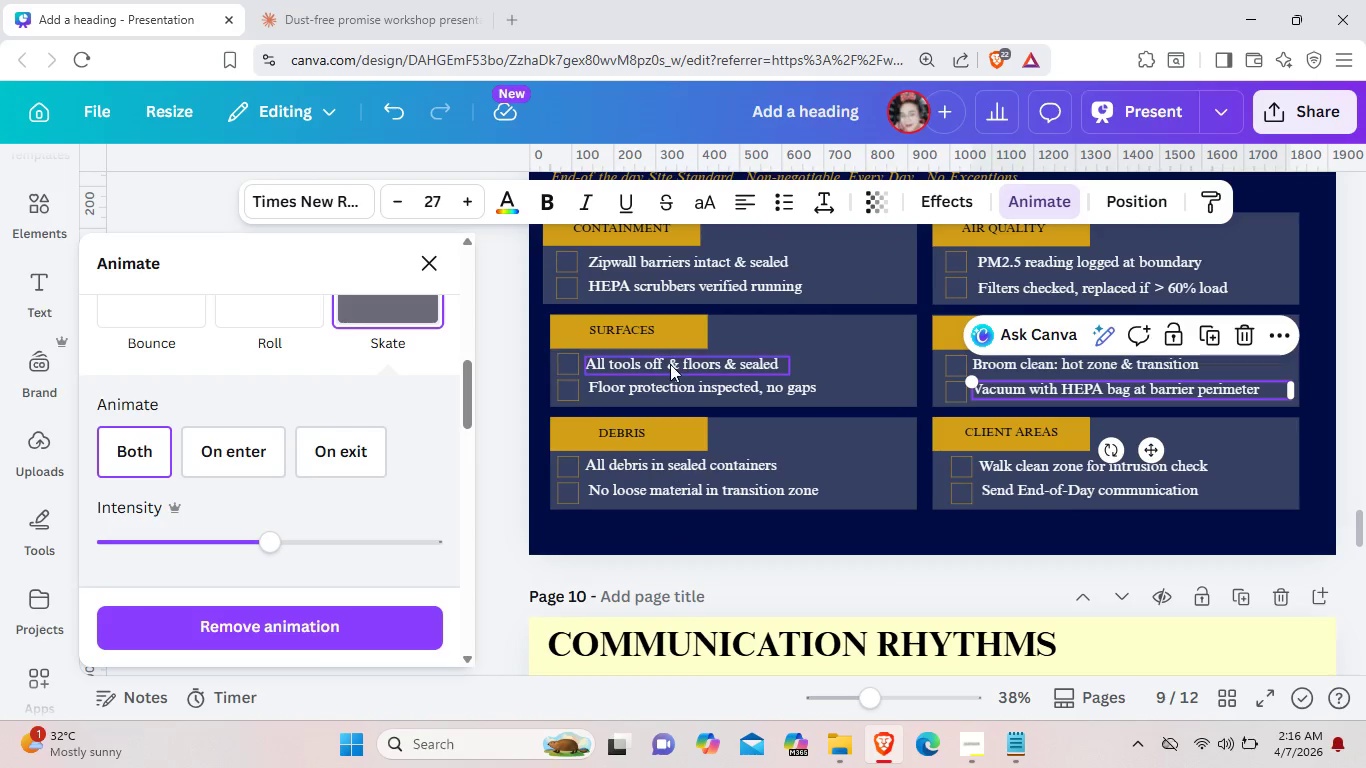 
left_click([670, 364])
 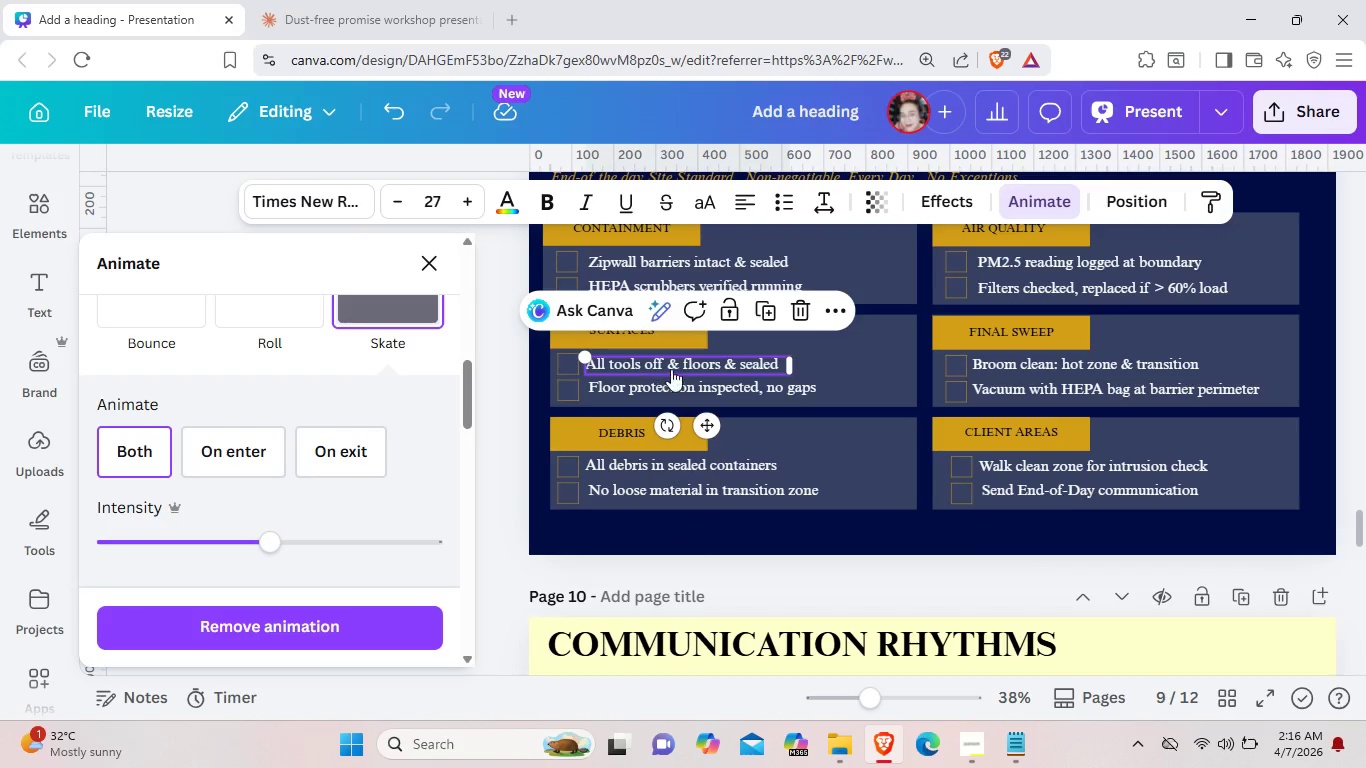 
left_click([679, 386])
 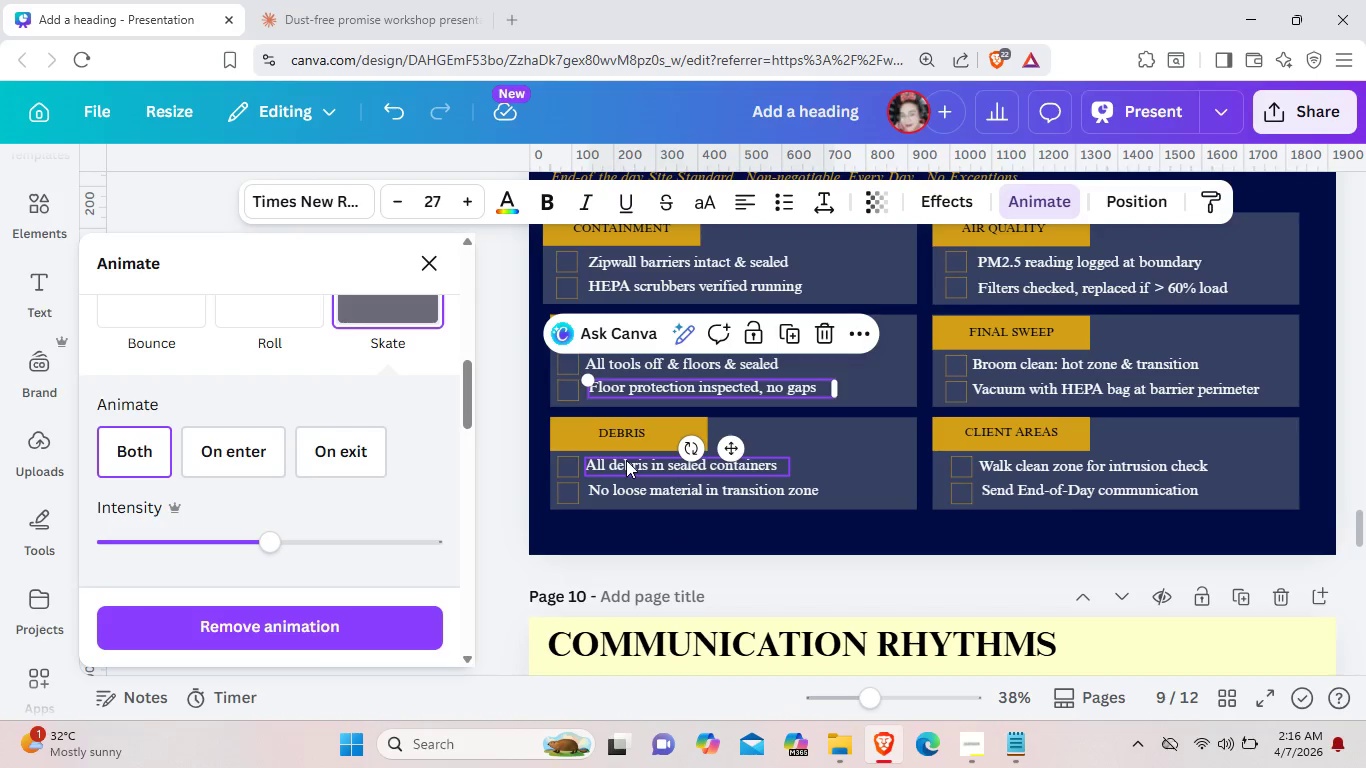 
left_click([626, 460])
 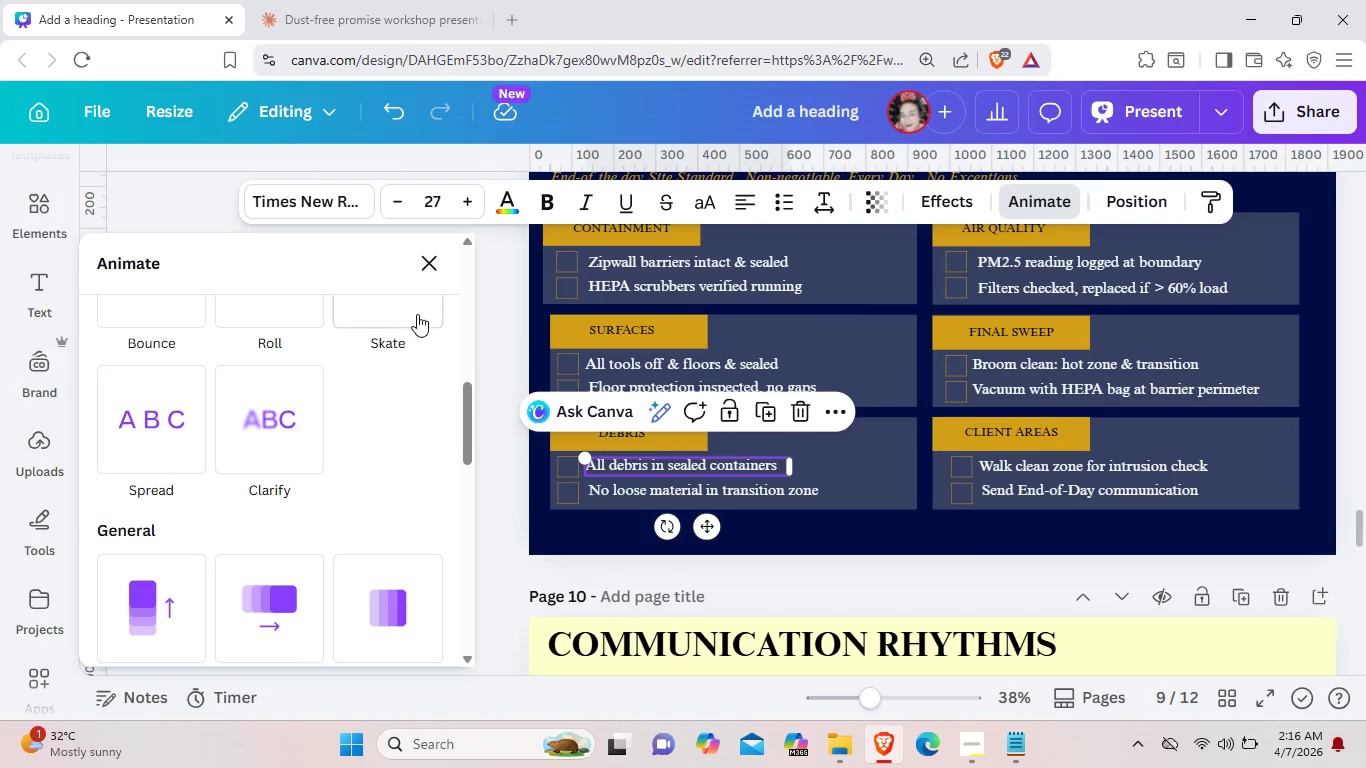 
left_click([414, 311])
 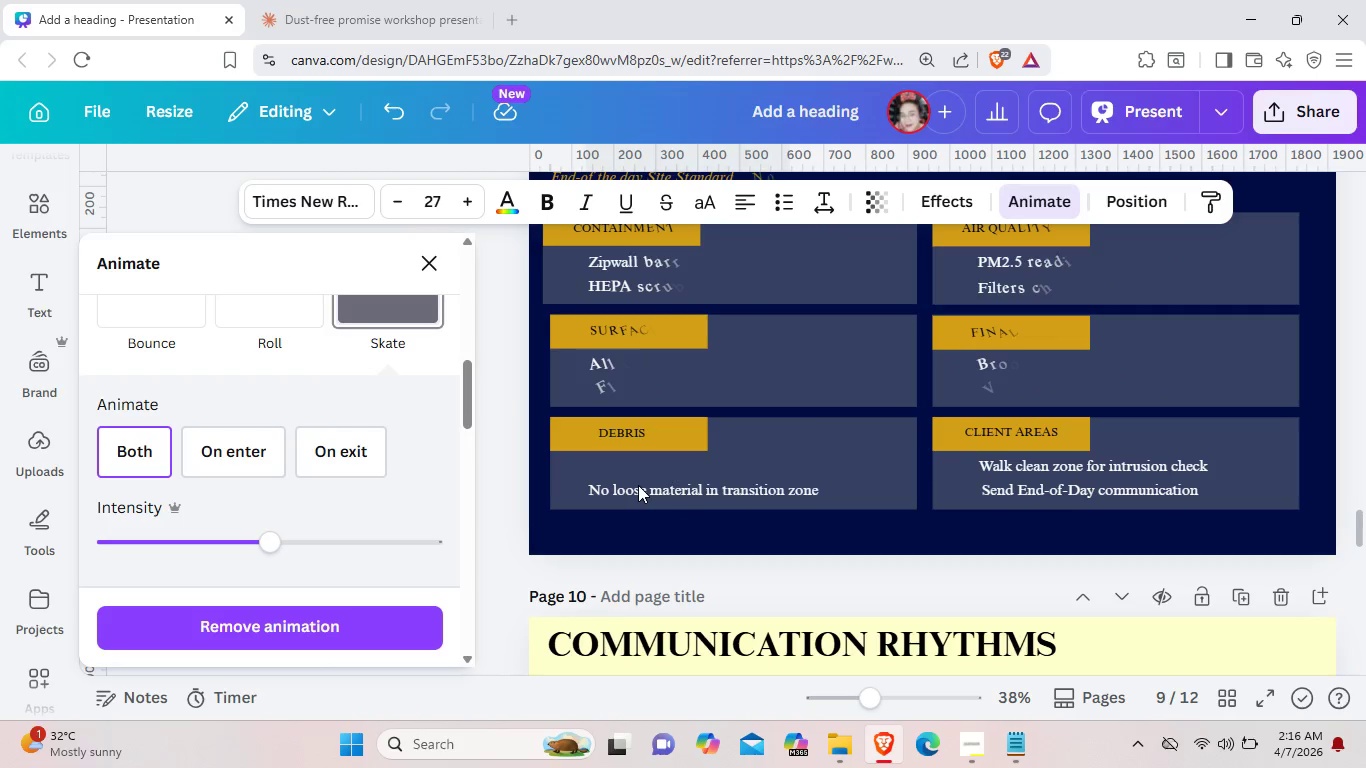 
left_click([638, 485])
 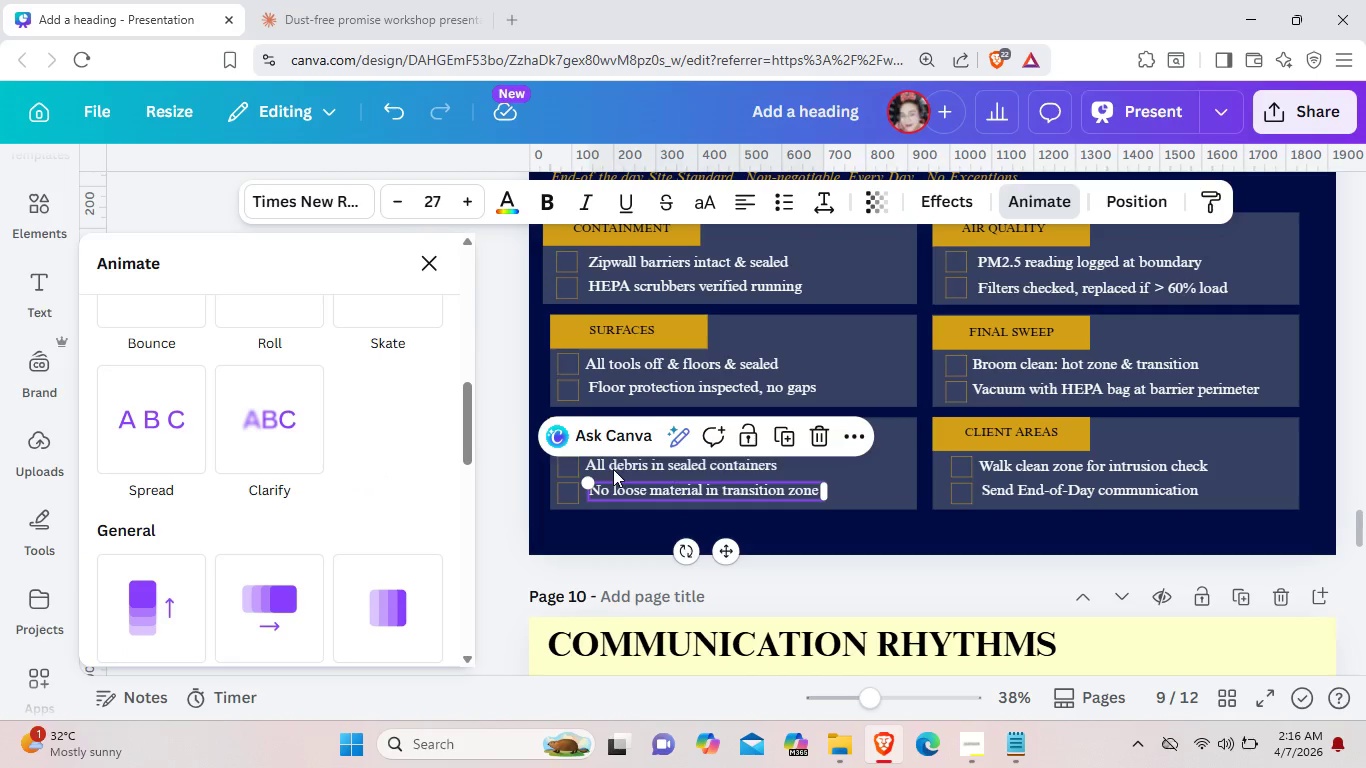 
left_click([411, 294])
 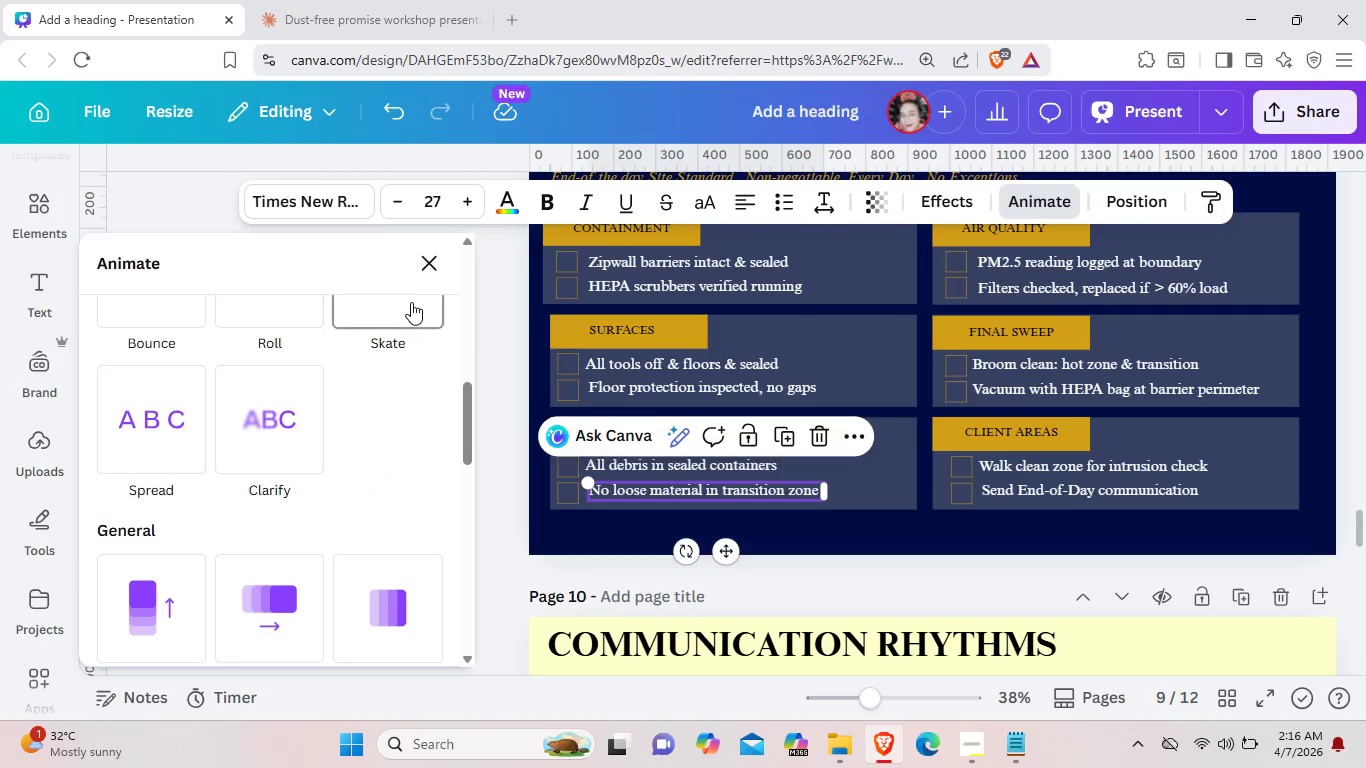 
left_click([411, 302])
 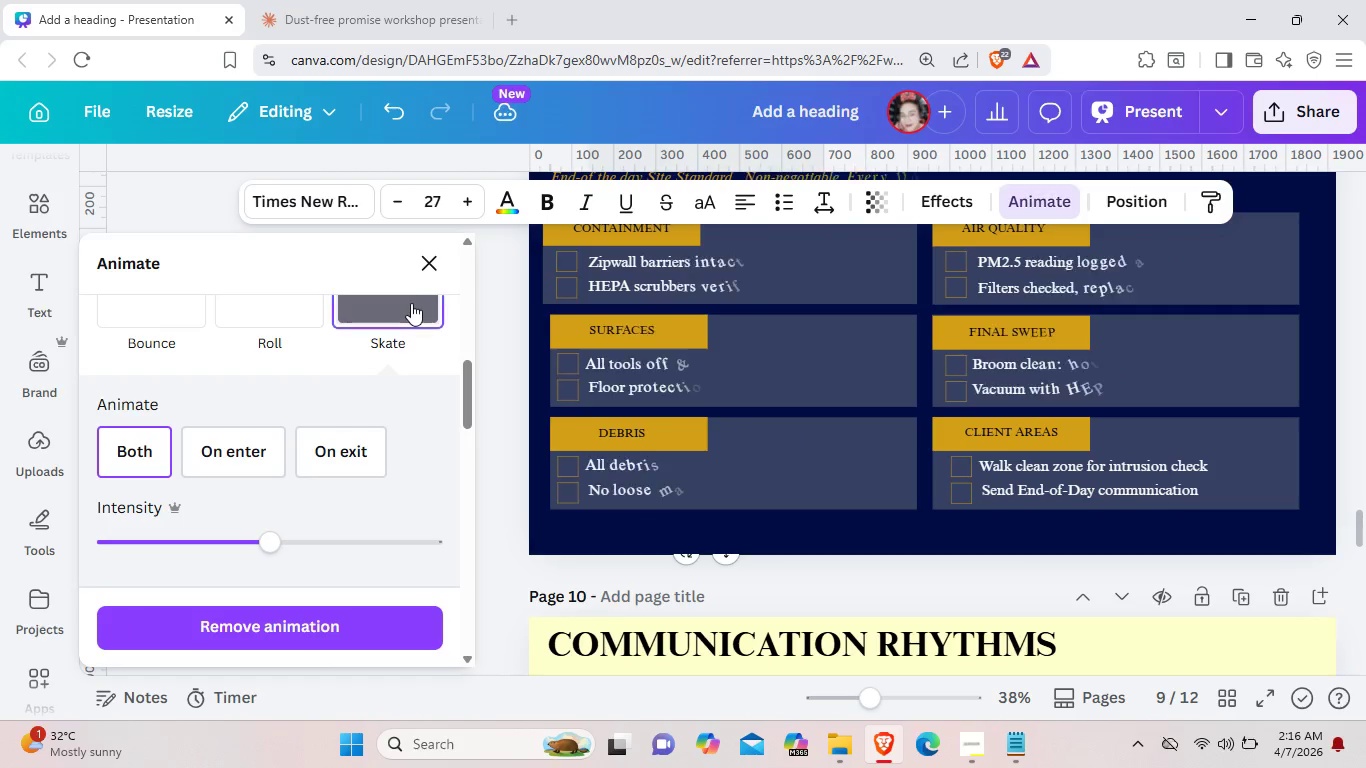 
wait(5.28)
 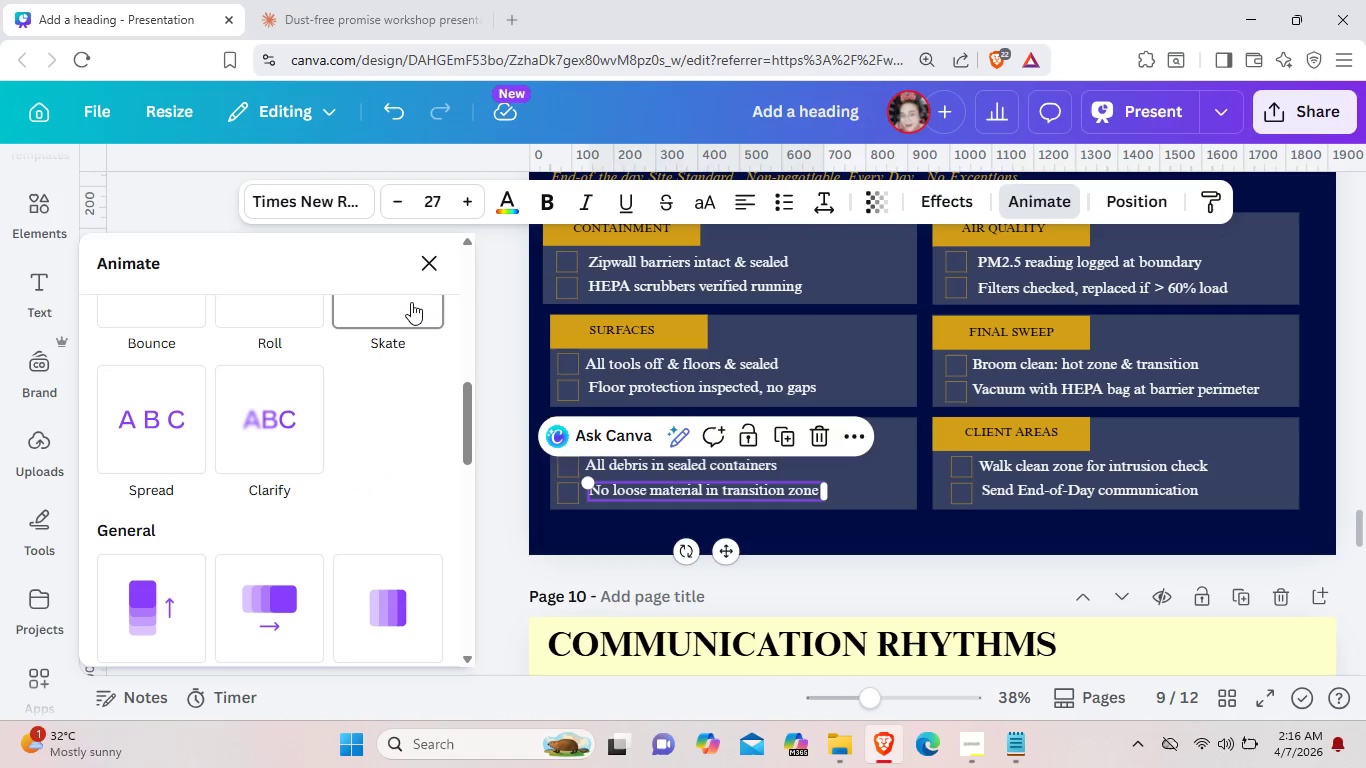 
left_click([1047, 461])
 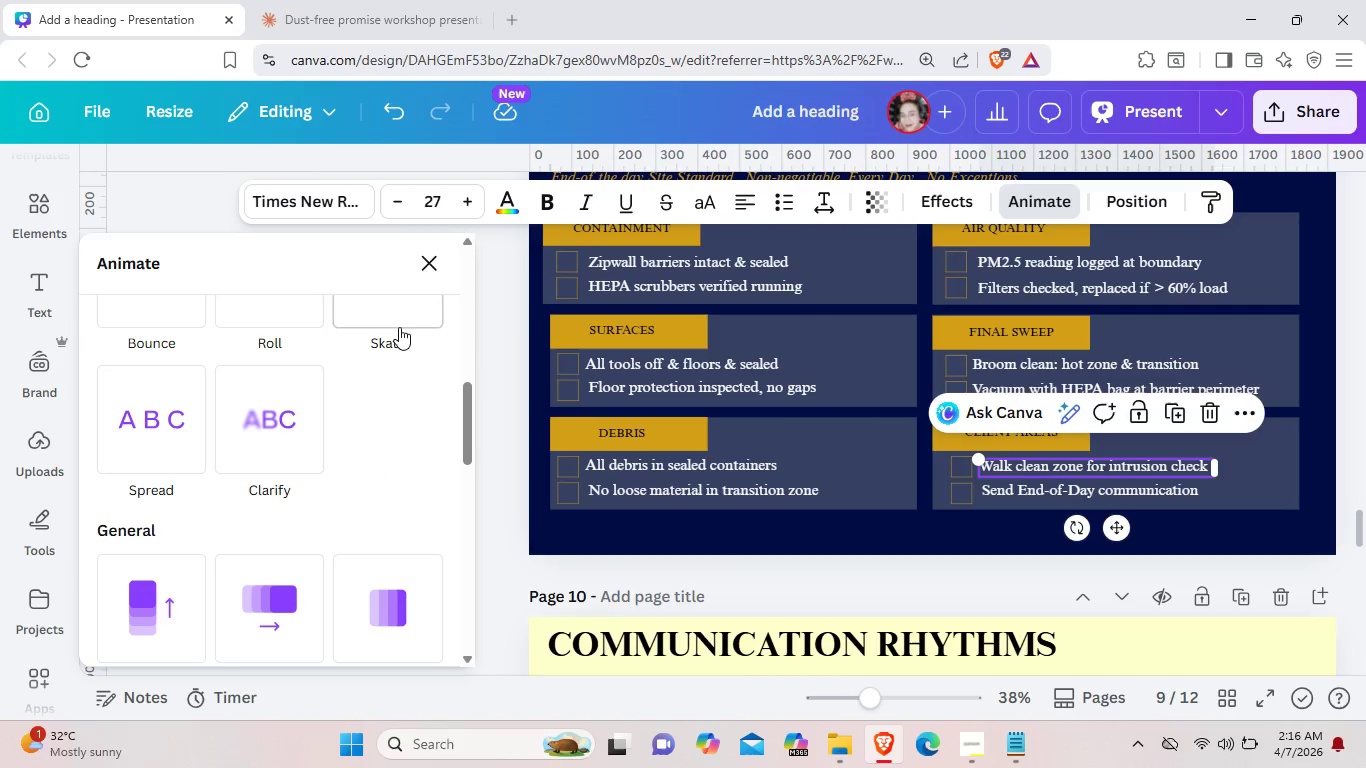 
left_click([400, 317])
 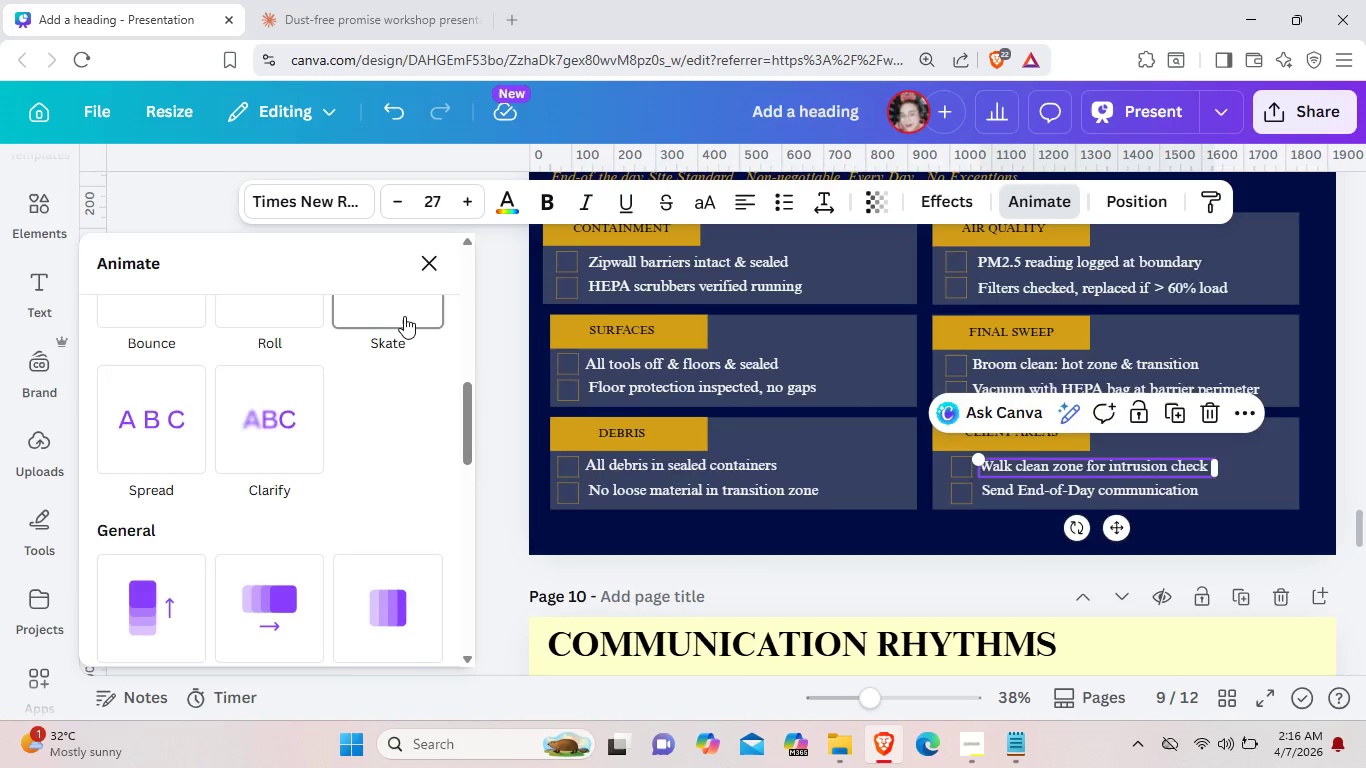 
left_click([993, 492])
 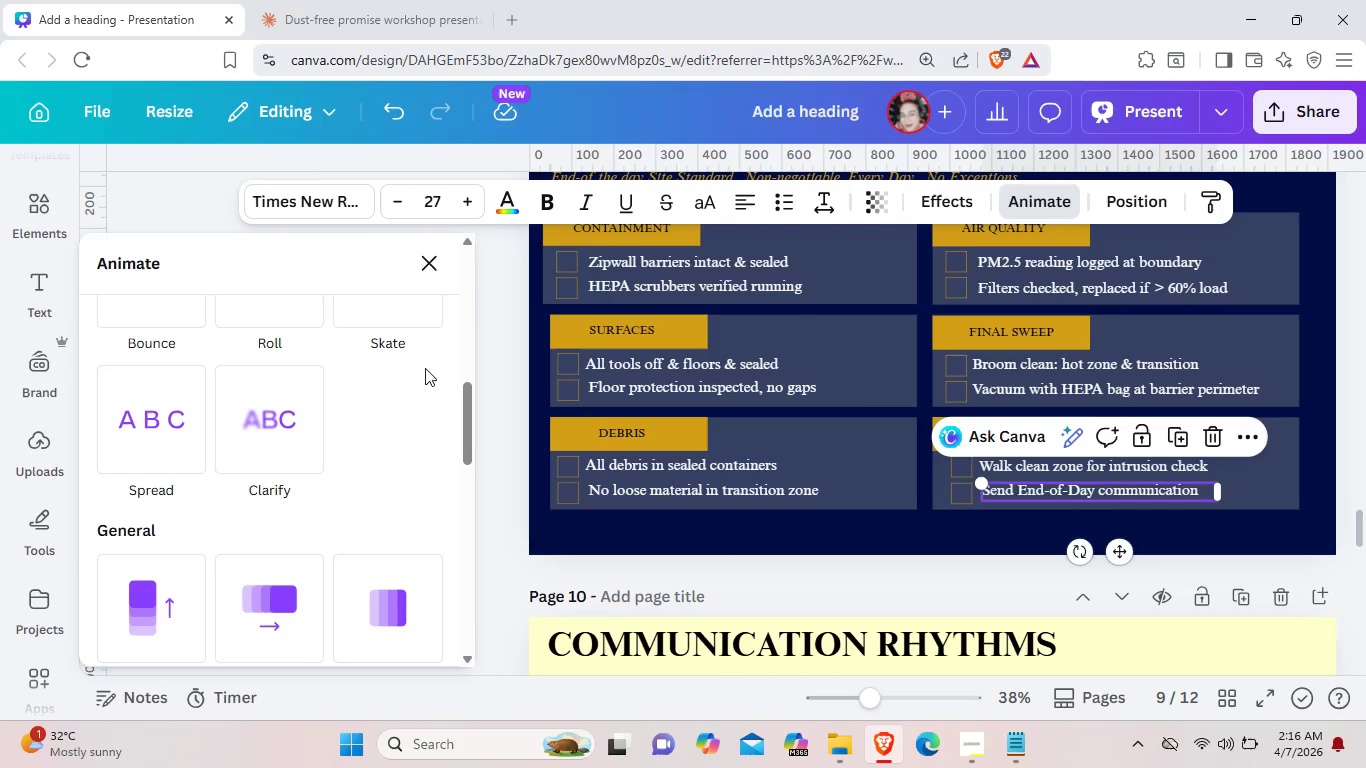 
left_click([413, 317])
 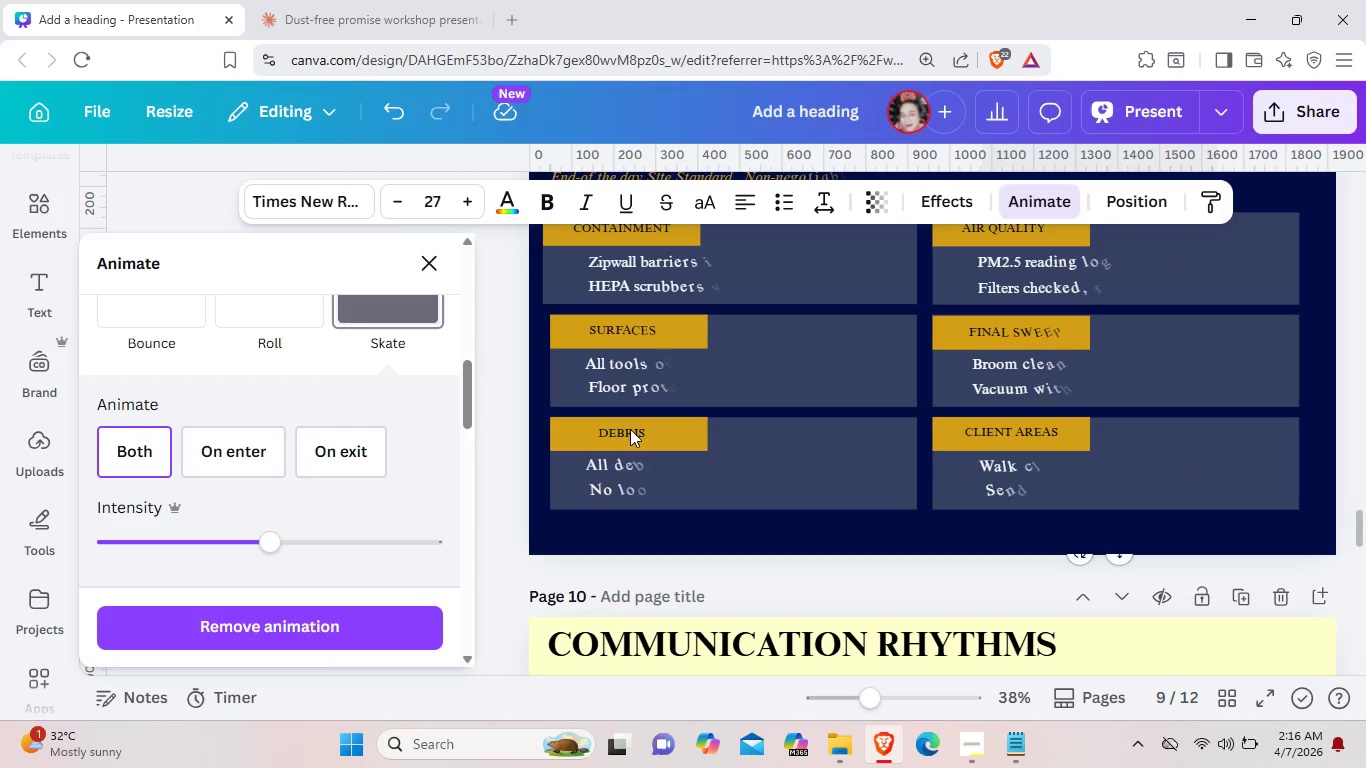 
wait(5.84)
 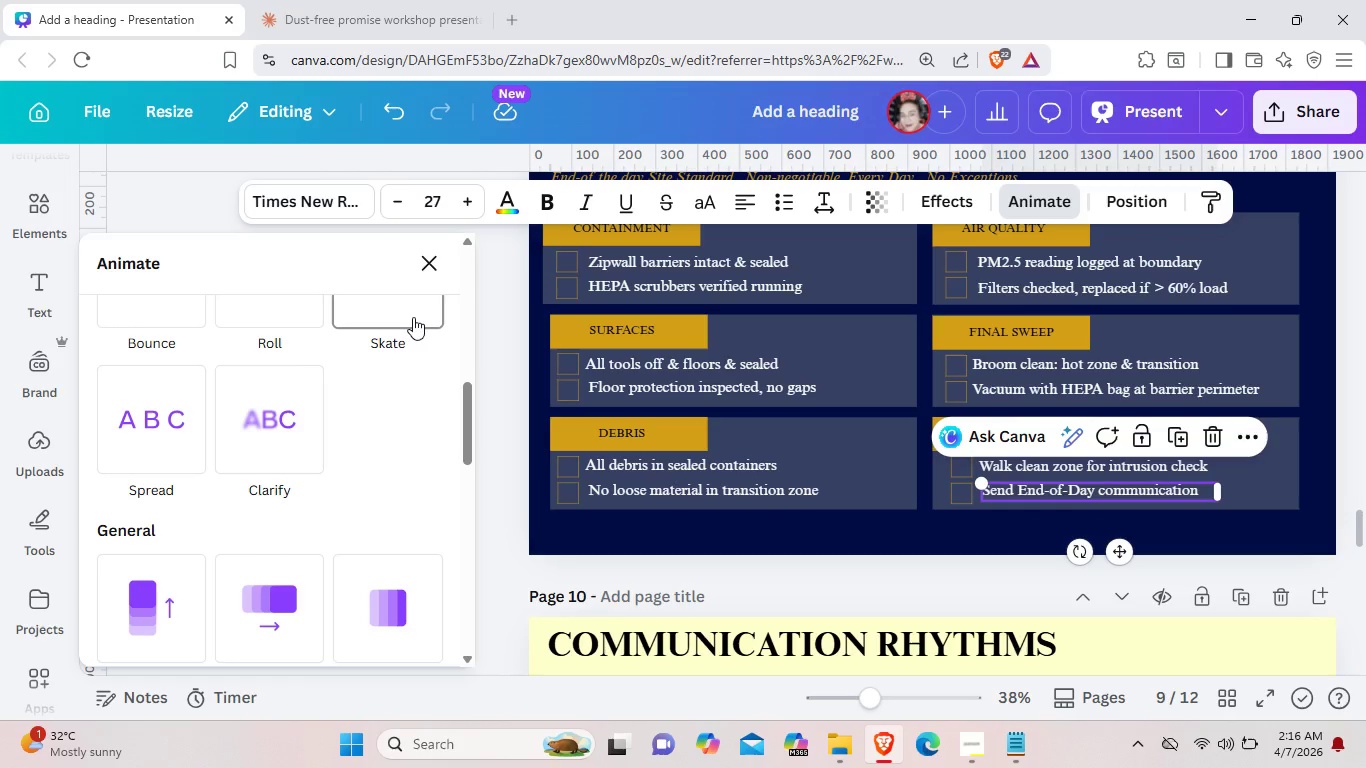 
left_click([629, 429])
 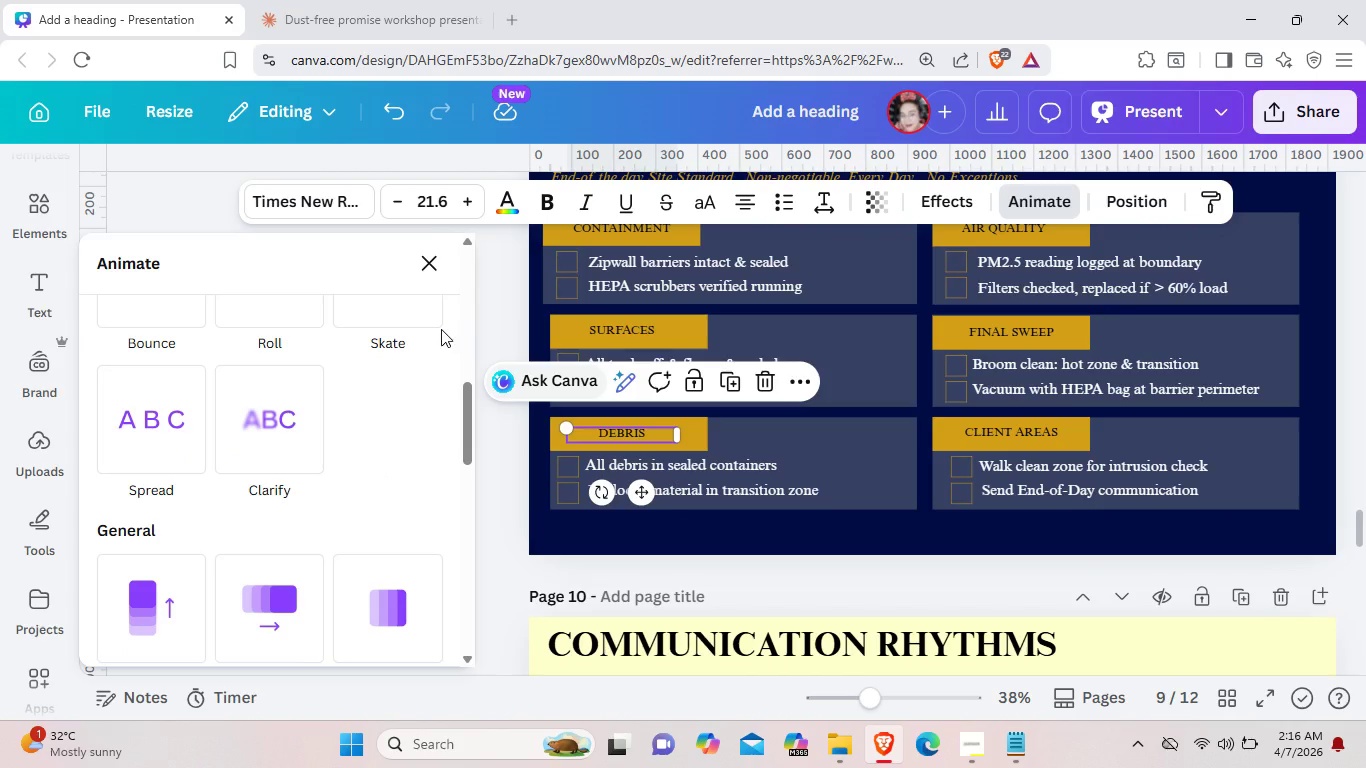 
left_click([425, 308])
 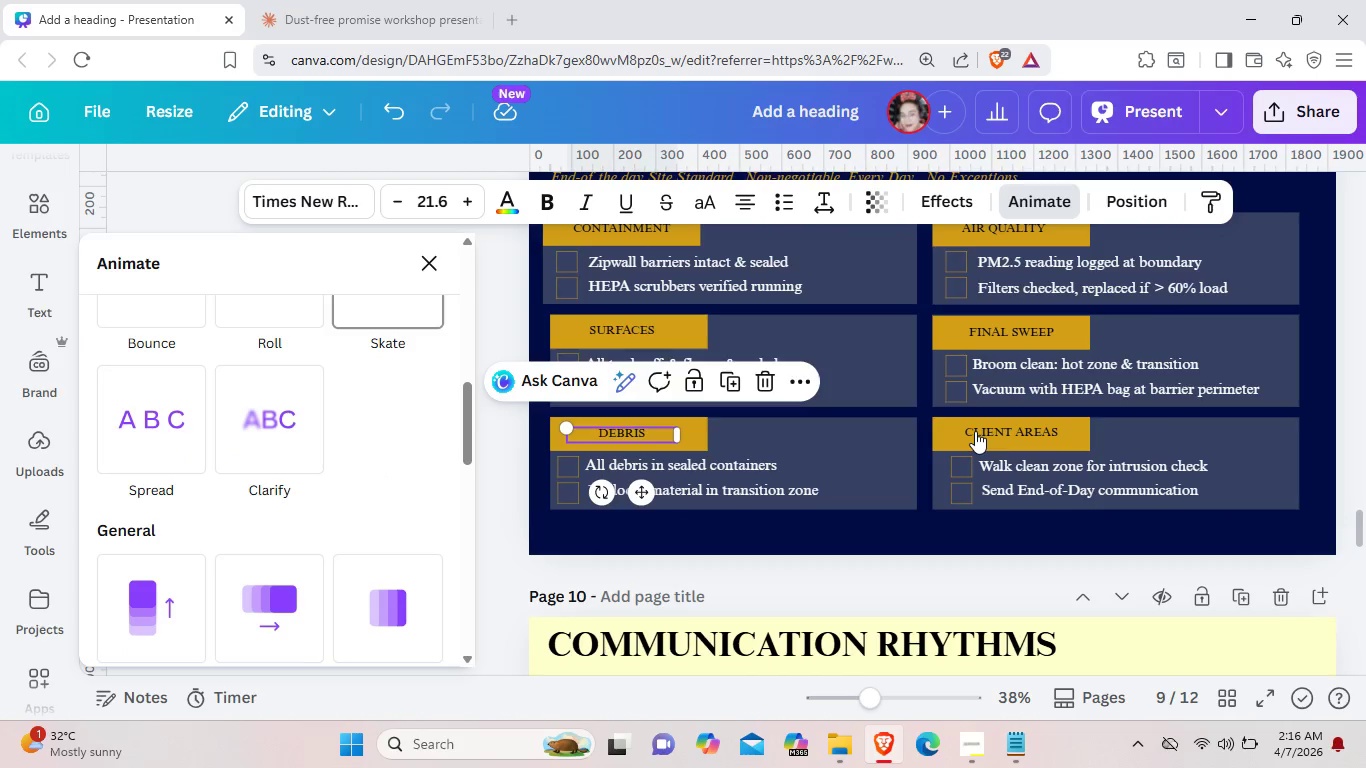 
left_click([975, 431])
 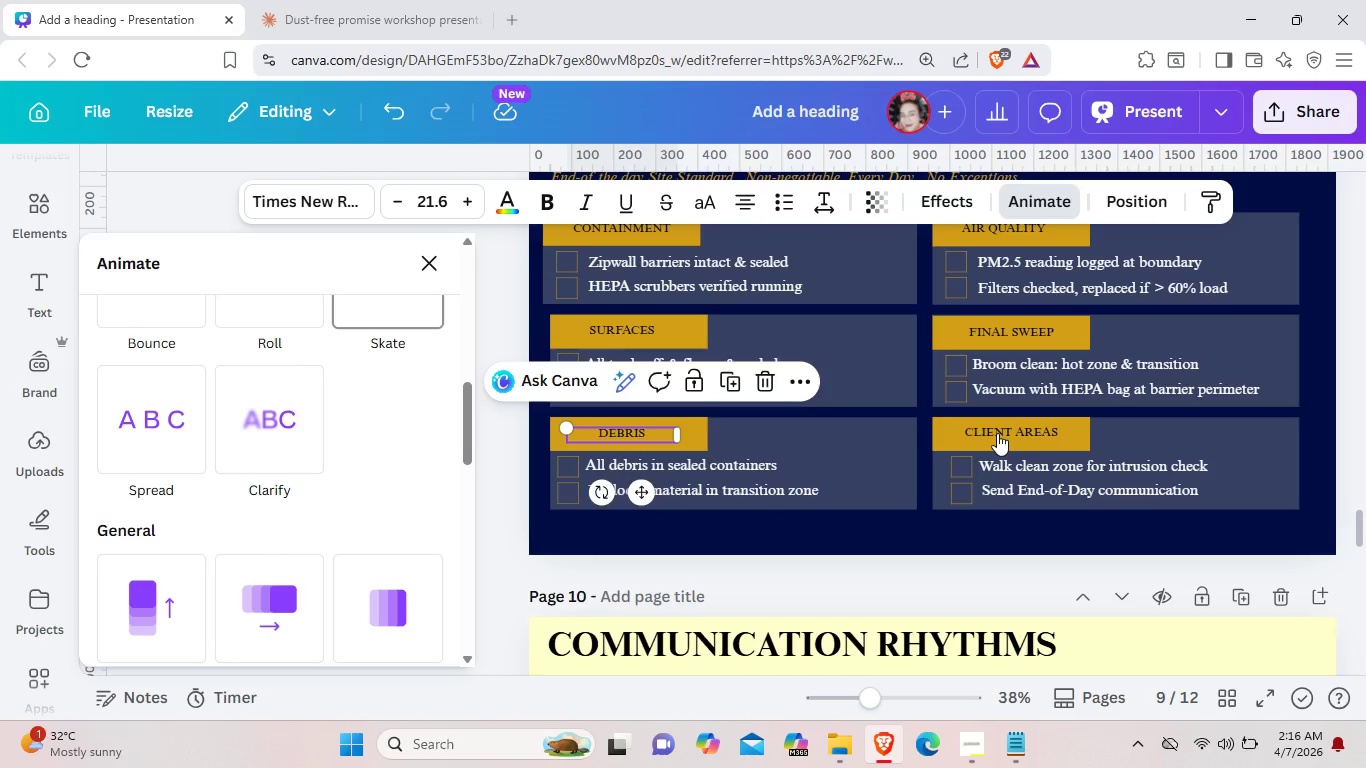 
left_click([1000, 429])
 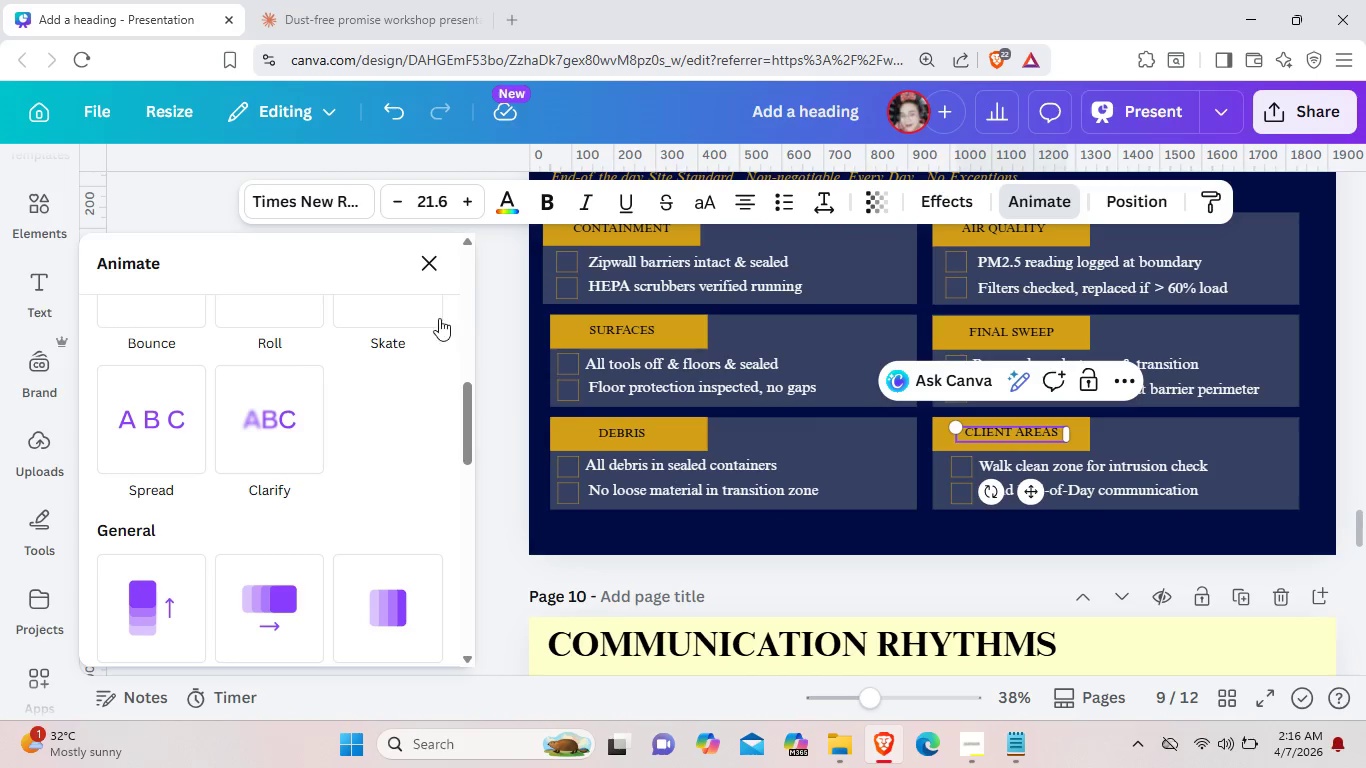 
left_click([427, 315])
 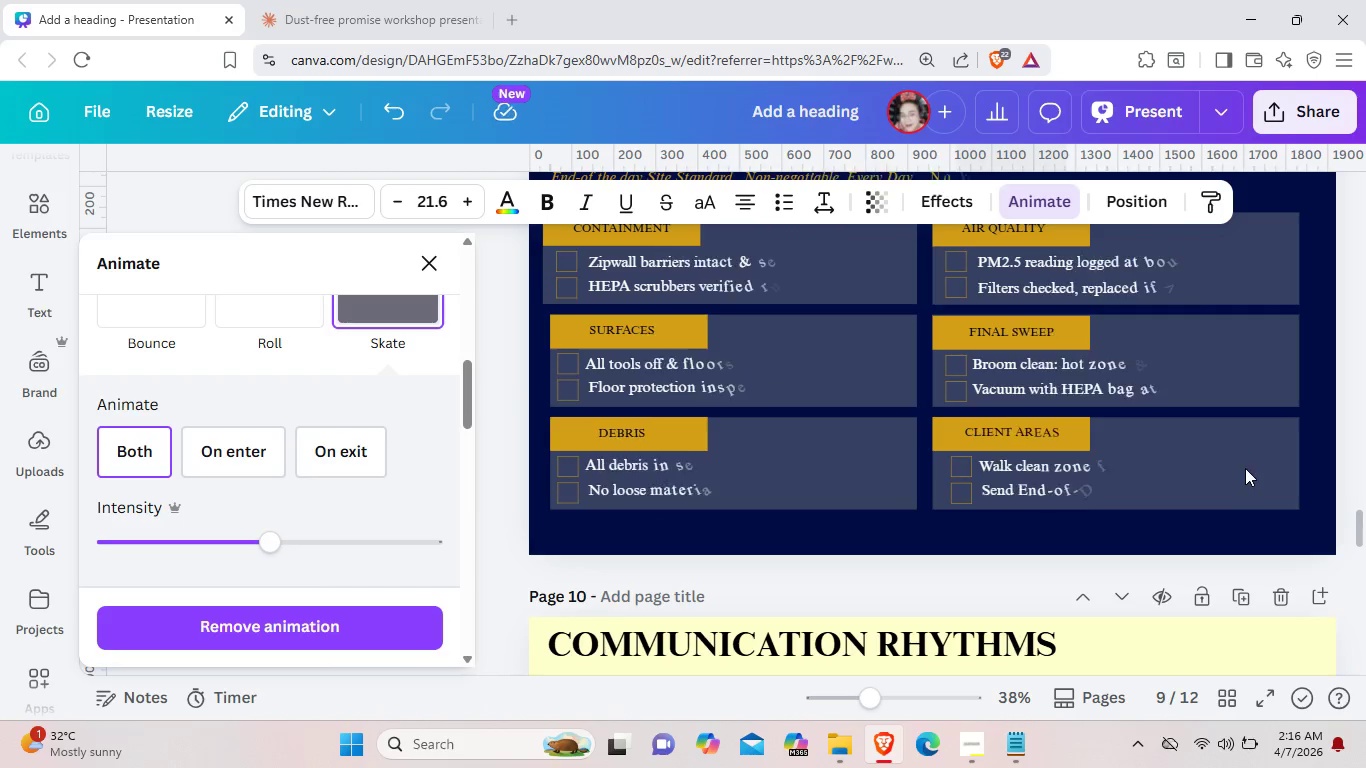 
wait(6.66)
 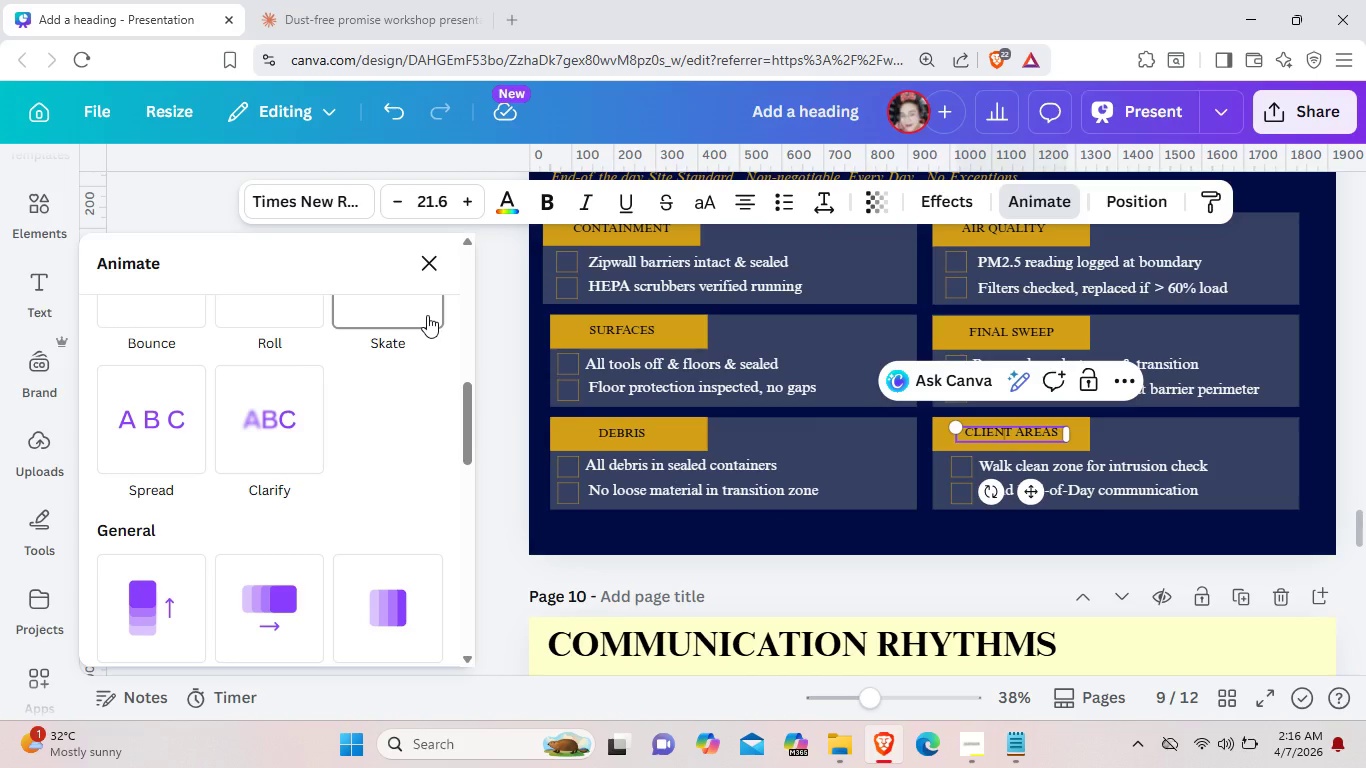 
left_click([1051, 530])
 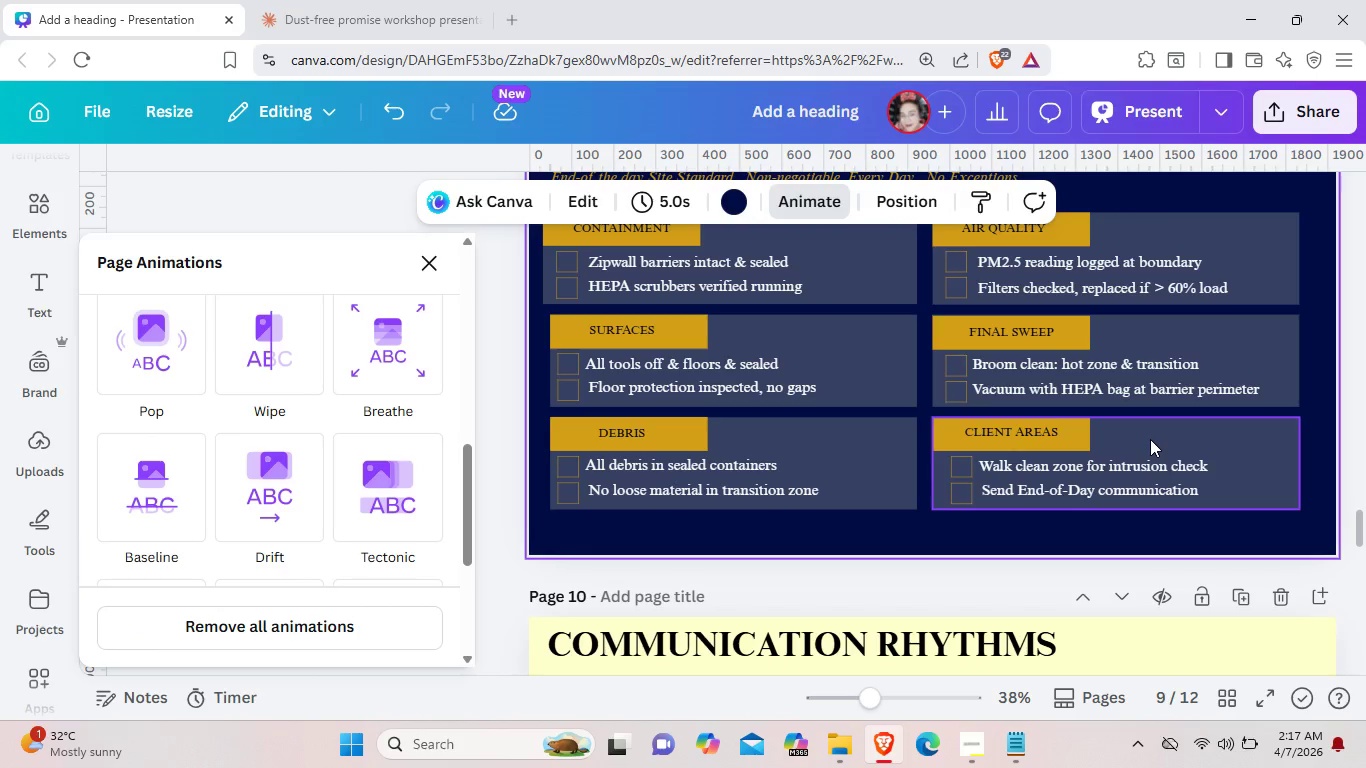 
left_click([875, 457])
 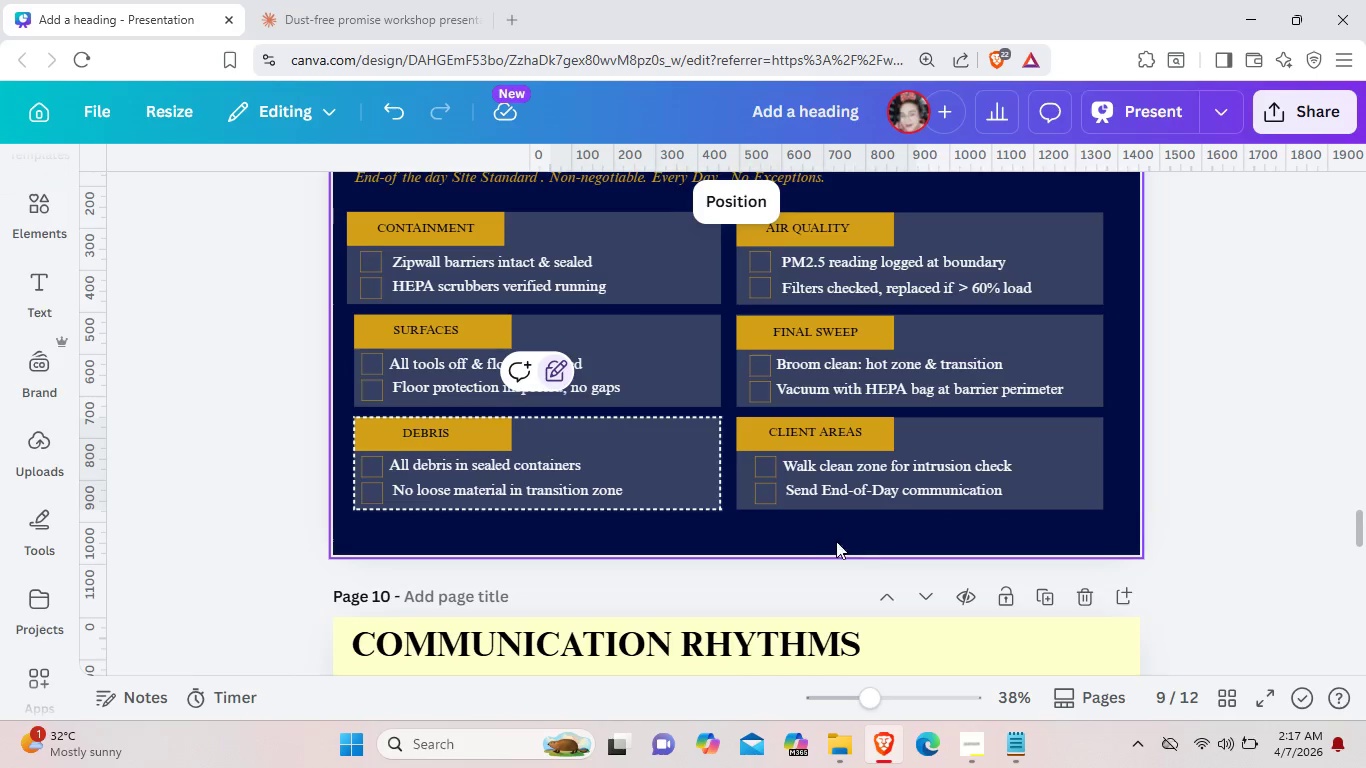 
left_click([763, 537])
 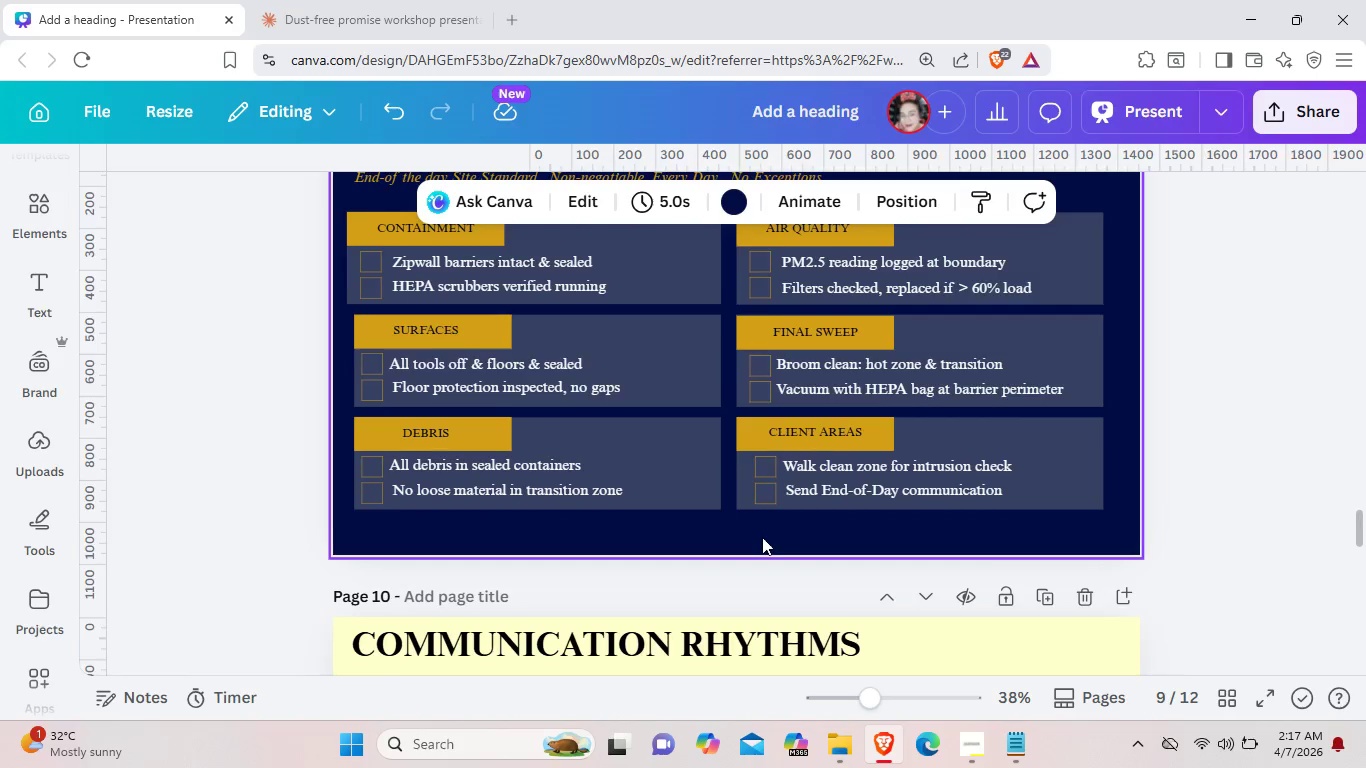 
scroll: coordinate [762, 537], scroll_direction: up, amount: 1.0
 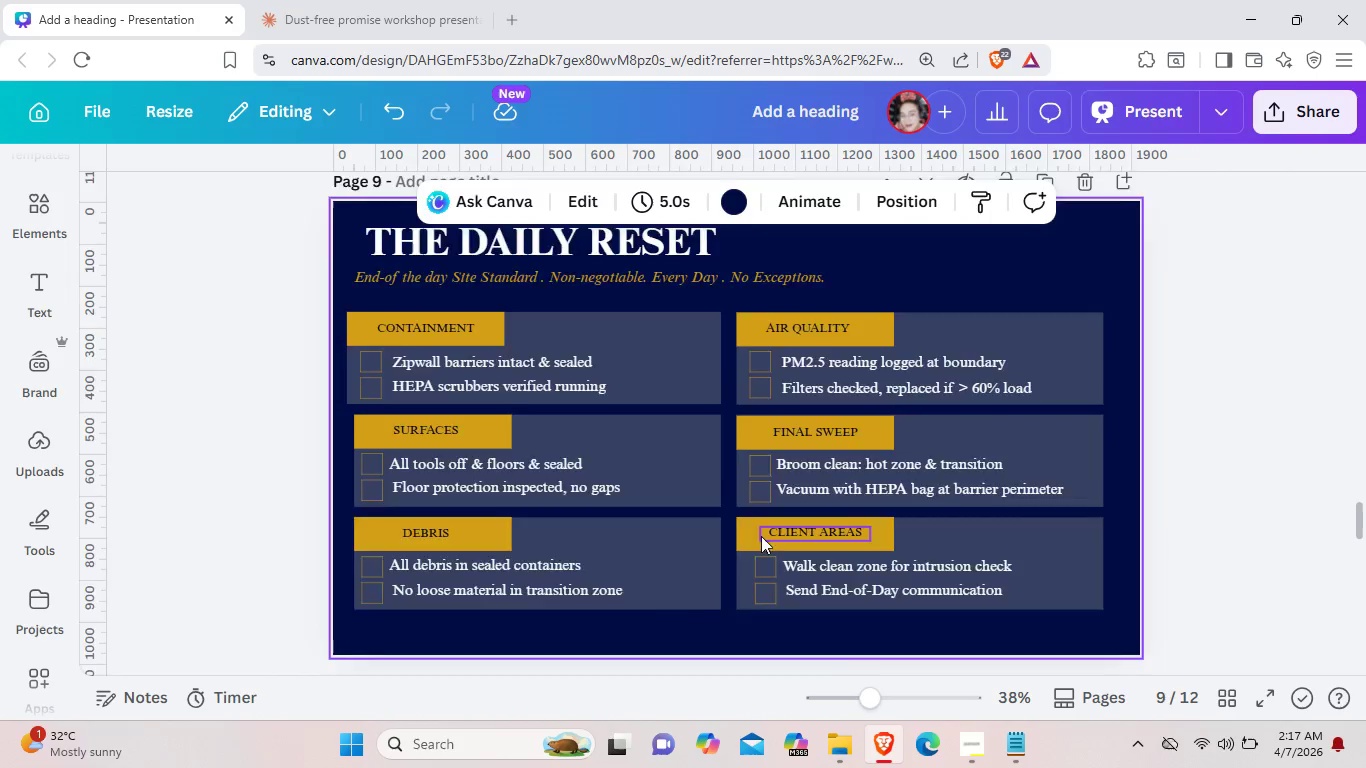 
scroll: coordinate [761, 536], scroll_direction: down, amount: 2.0
 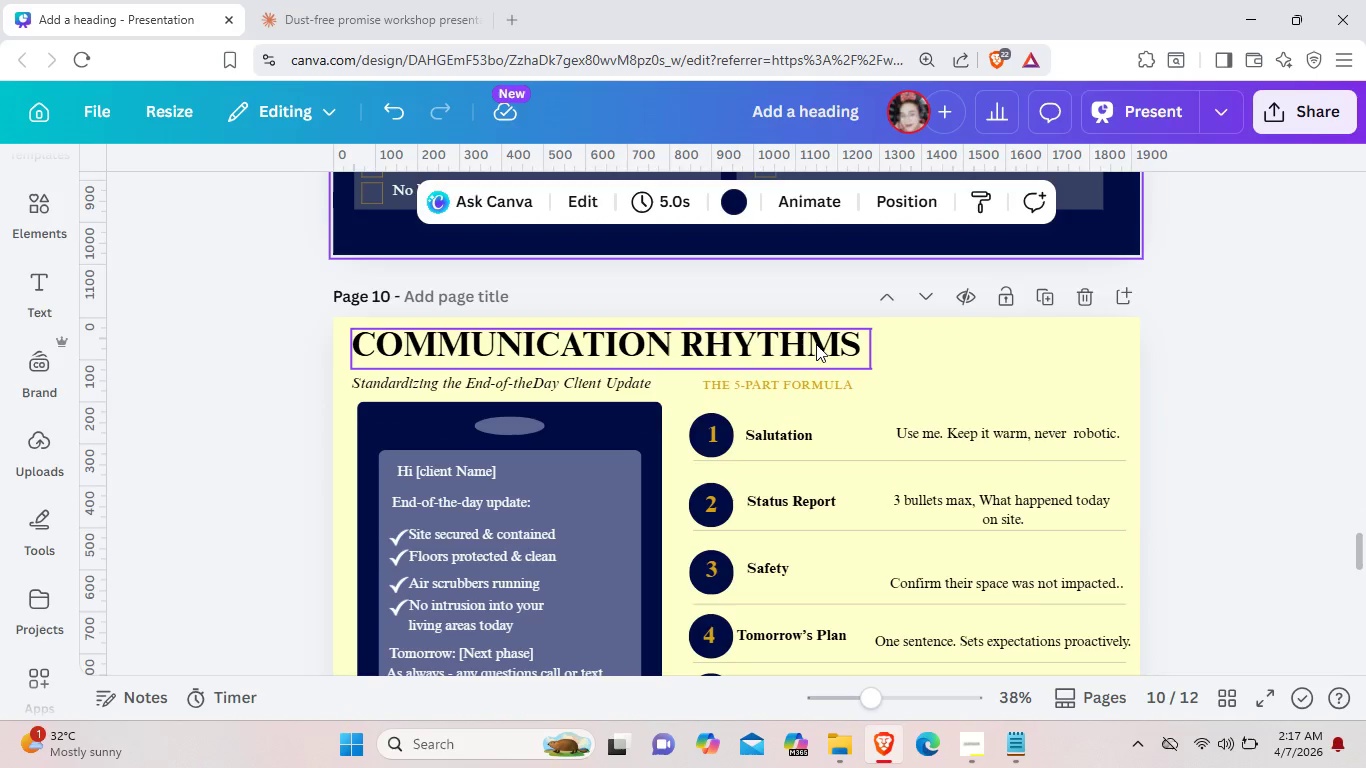 
left_click([816, 345])
 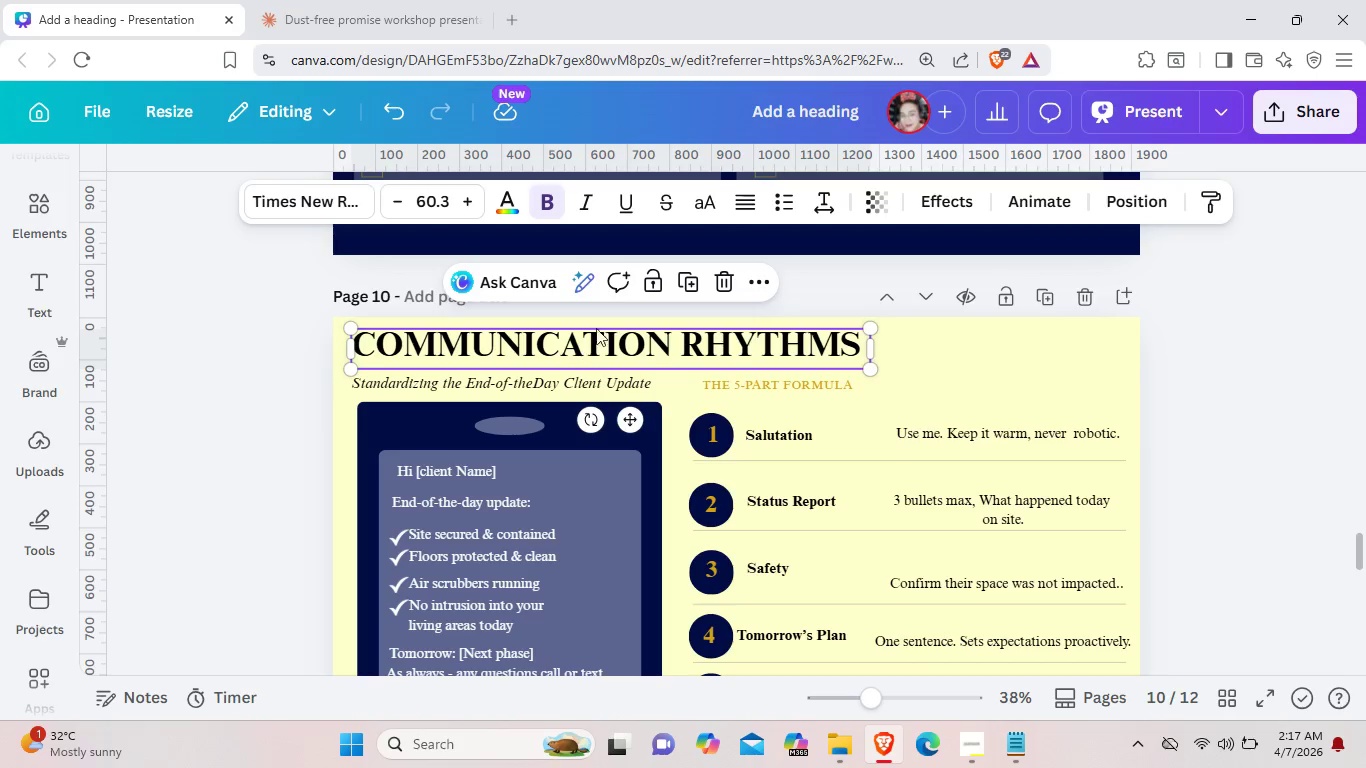 
left_click([1024, 202])
 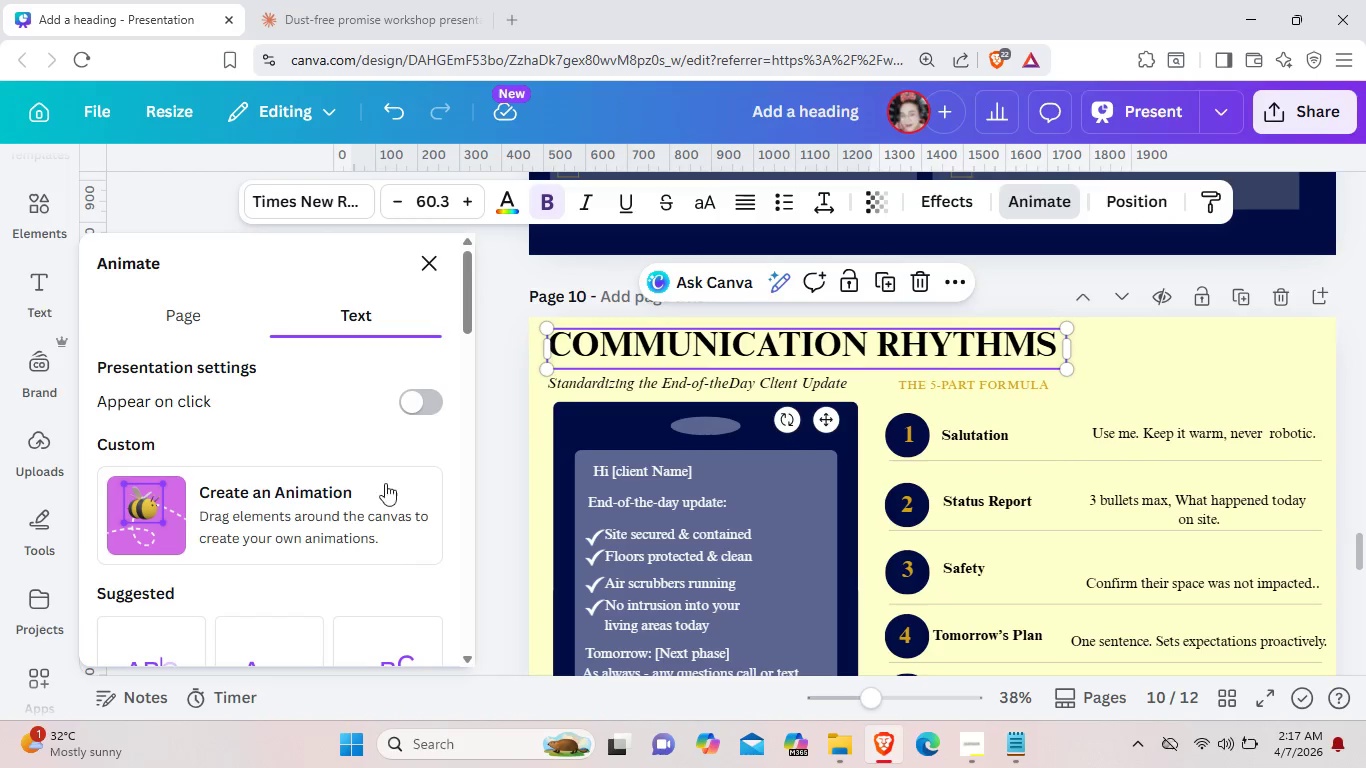 
scroll: coordinate [355, 546], scroll_direction: down, amount: 3.0
 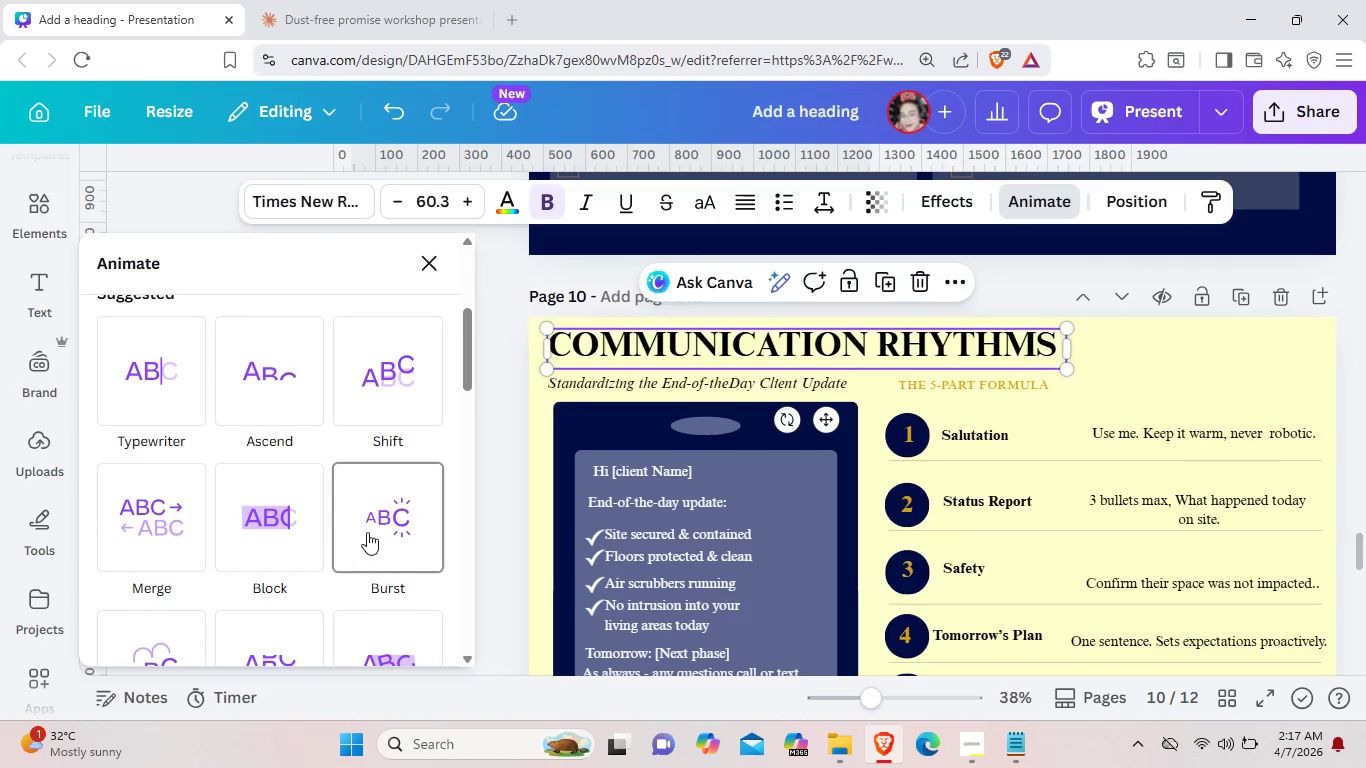 
left_click([367, 532])
 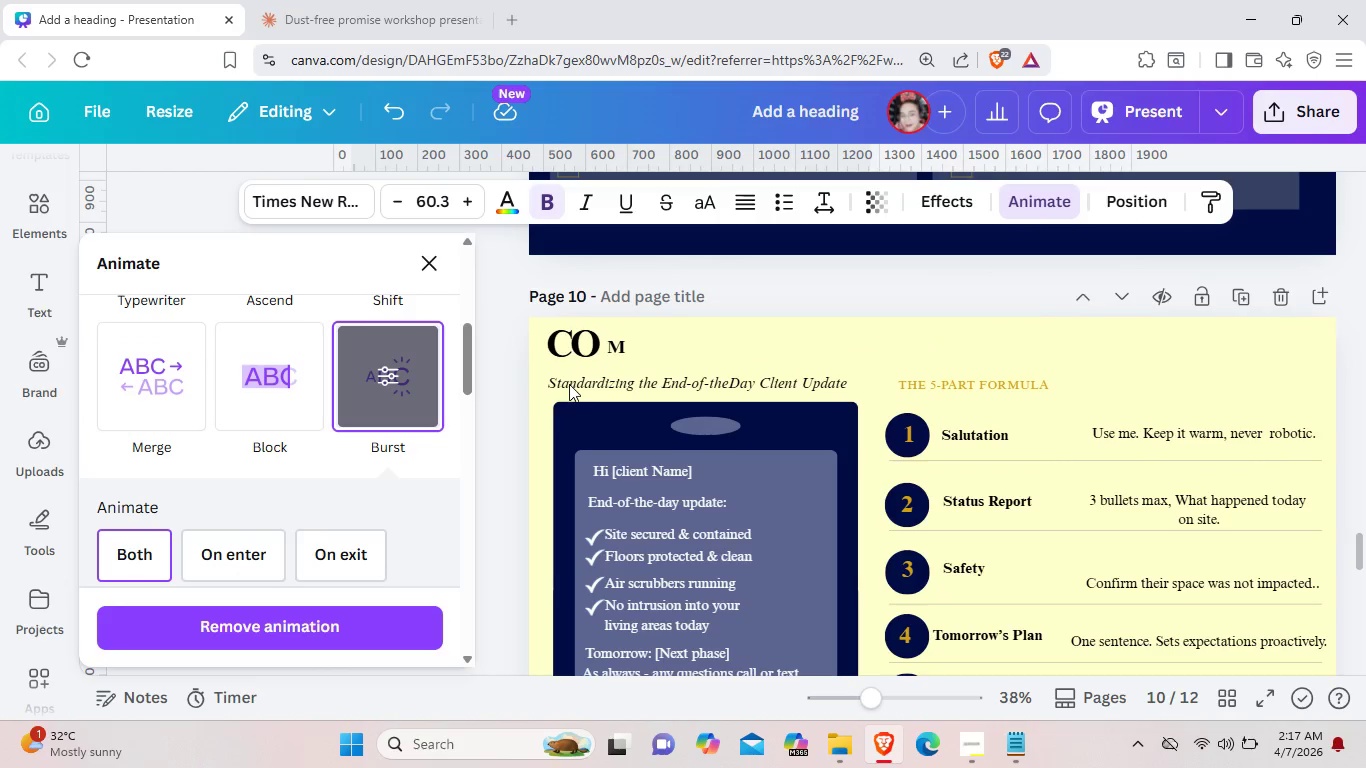 
left_click([569, 384])
 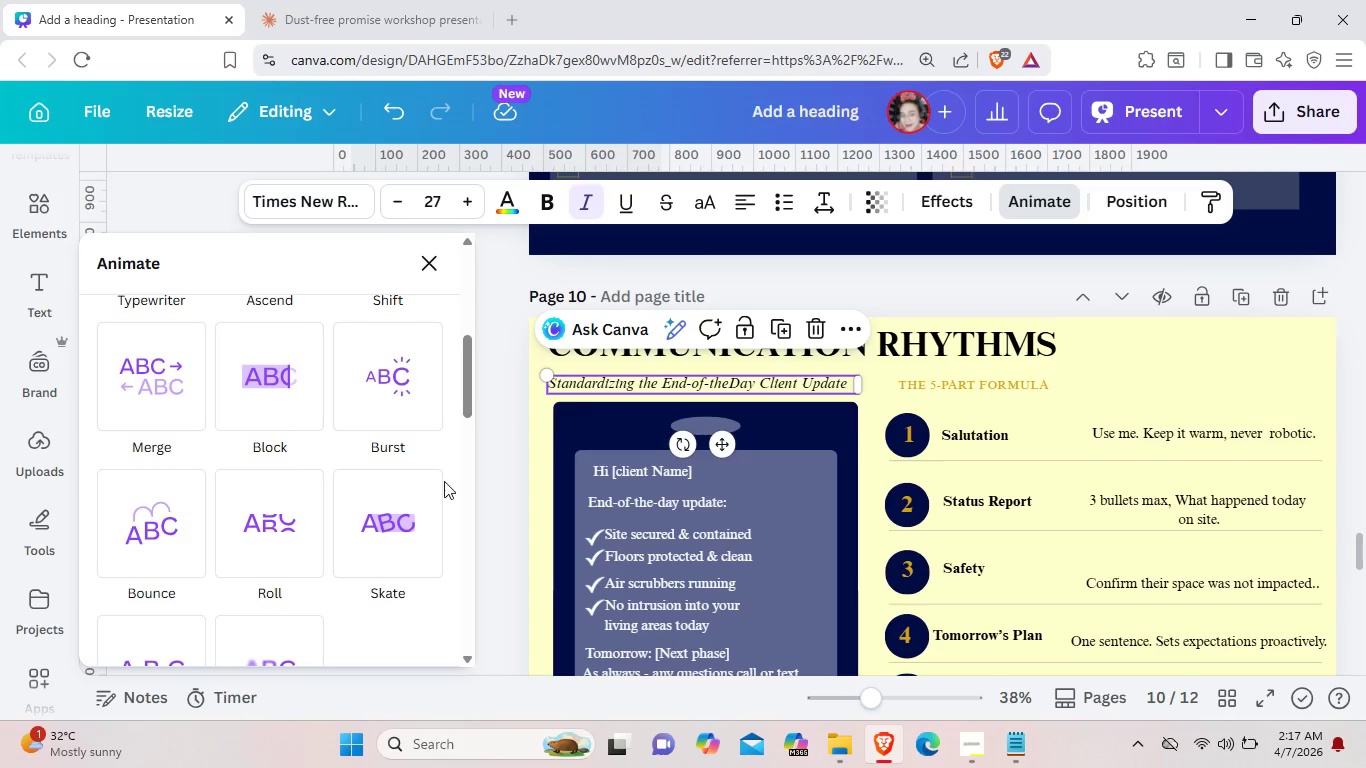 
left_click([389, 550])
 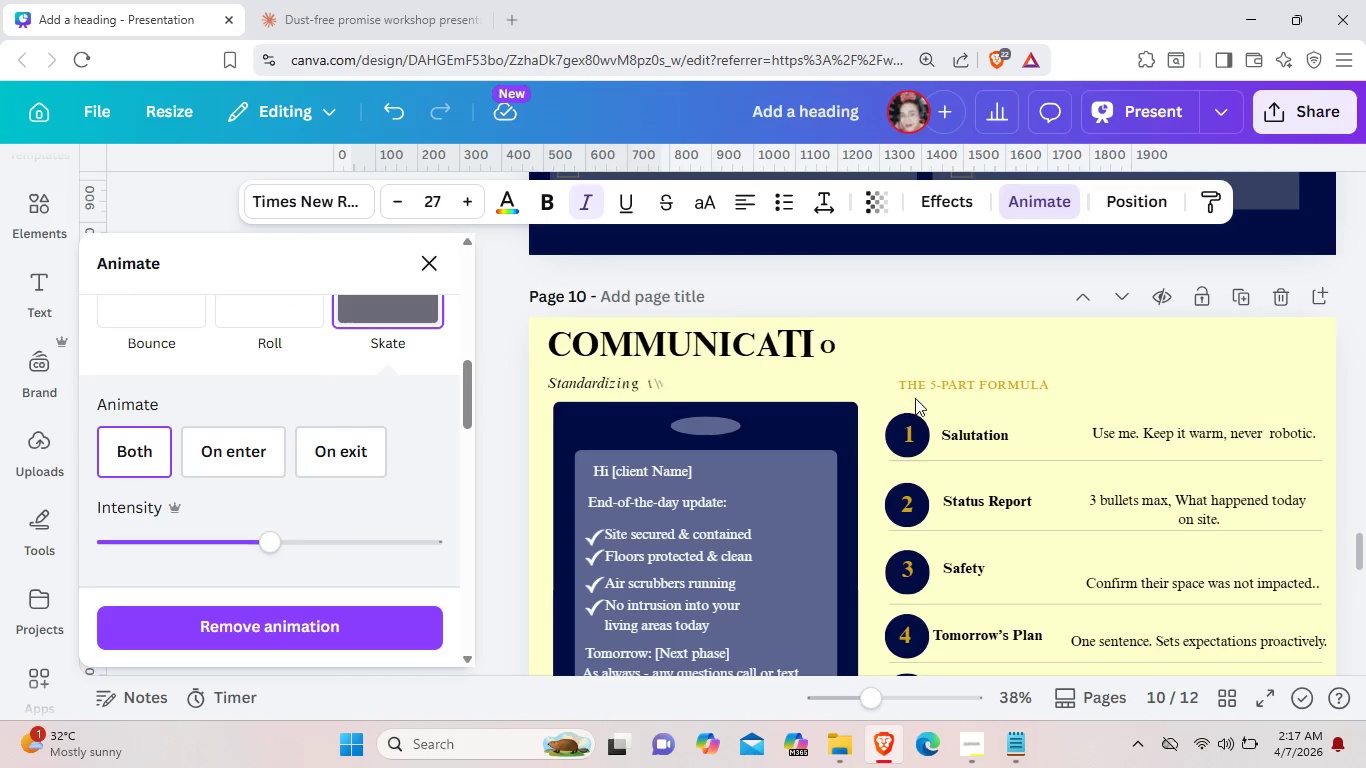 
left_click([925, 385])
 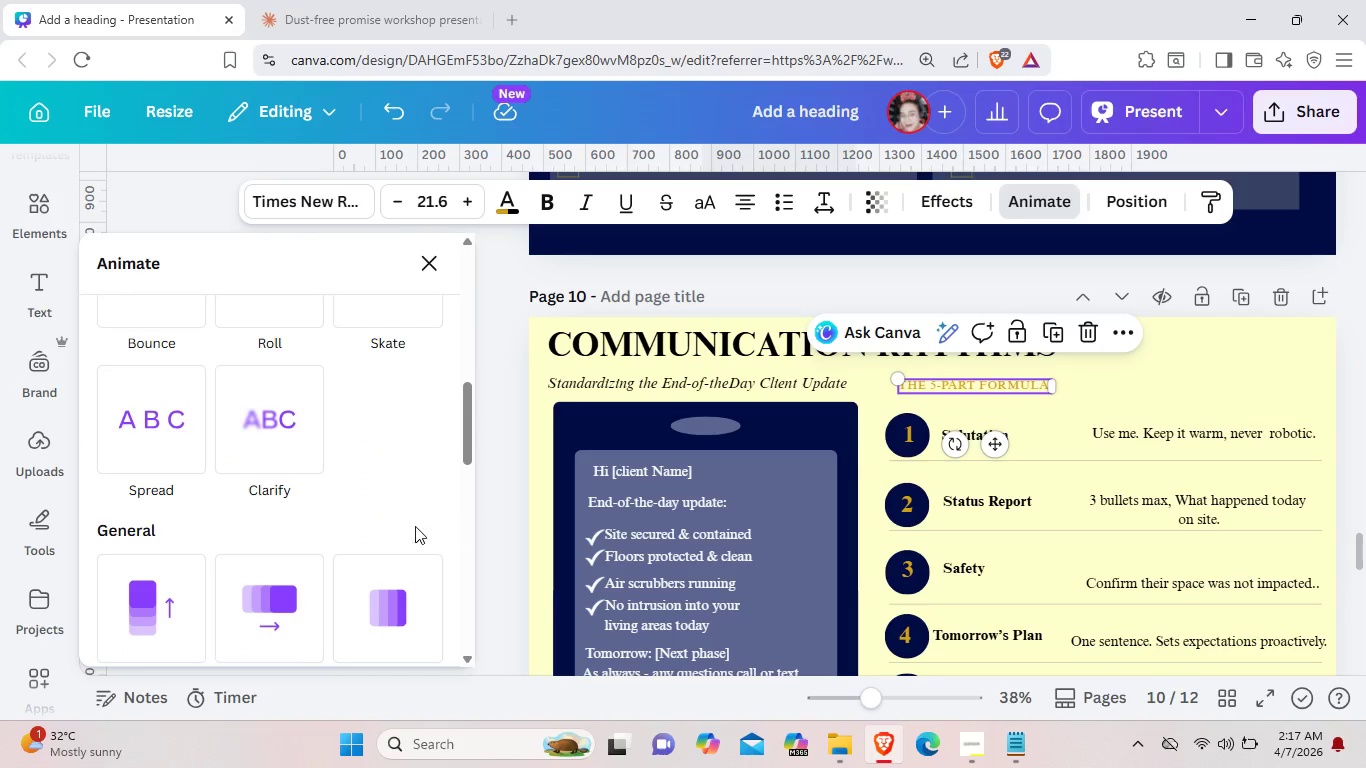 
scroll: coordinate [380, 529], scroll_direction: up, amount: 2.0
 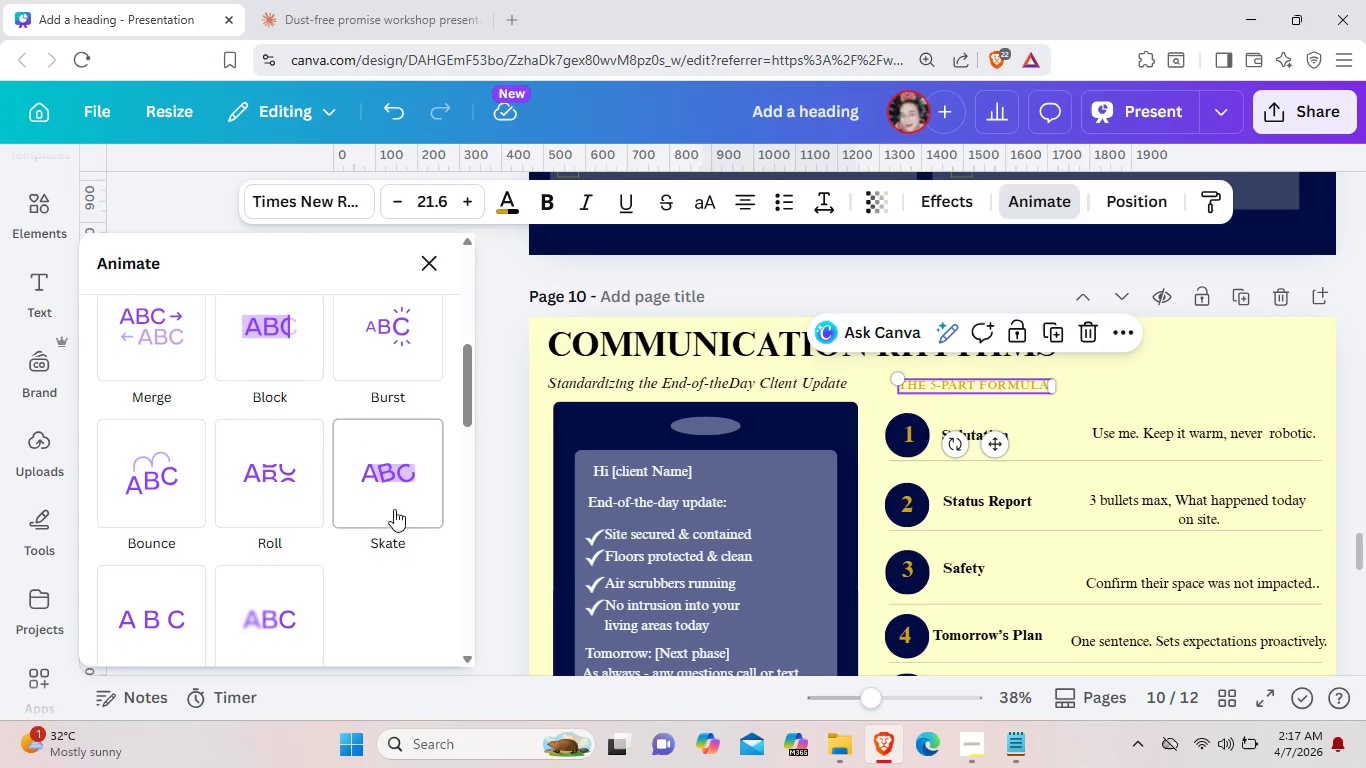 
left_click([397, 488])
 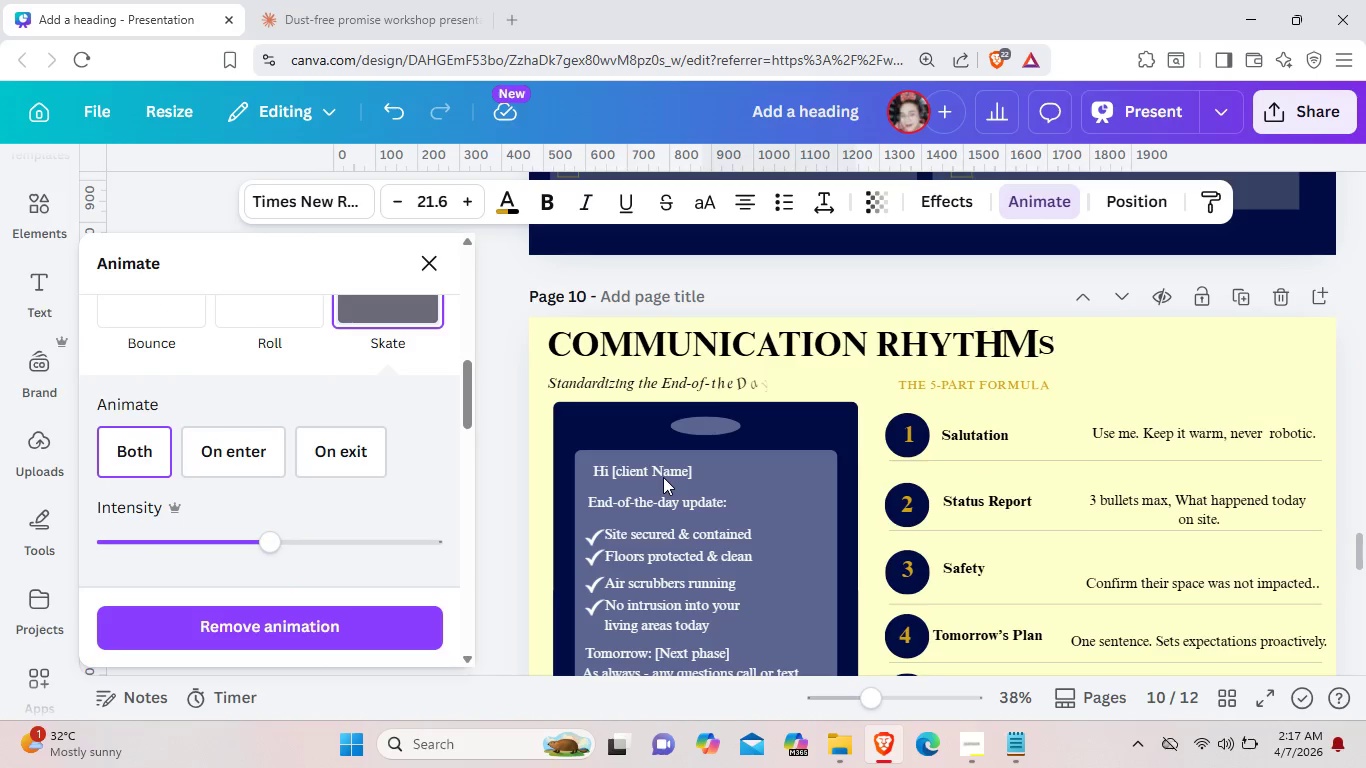 
left_click([745, 481])
 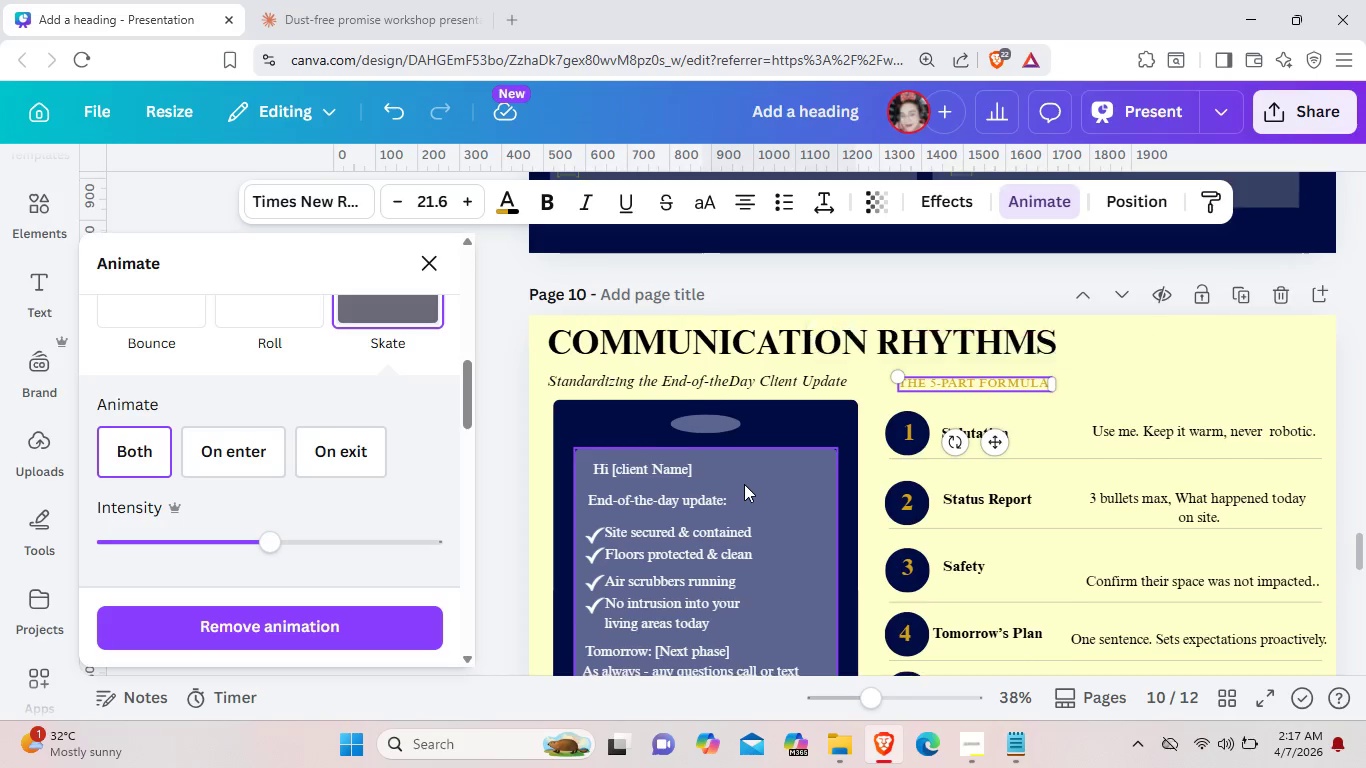 
scroll: coordinate [744, 484], scroll_direction: down, amount: 1.0
 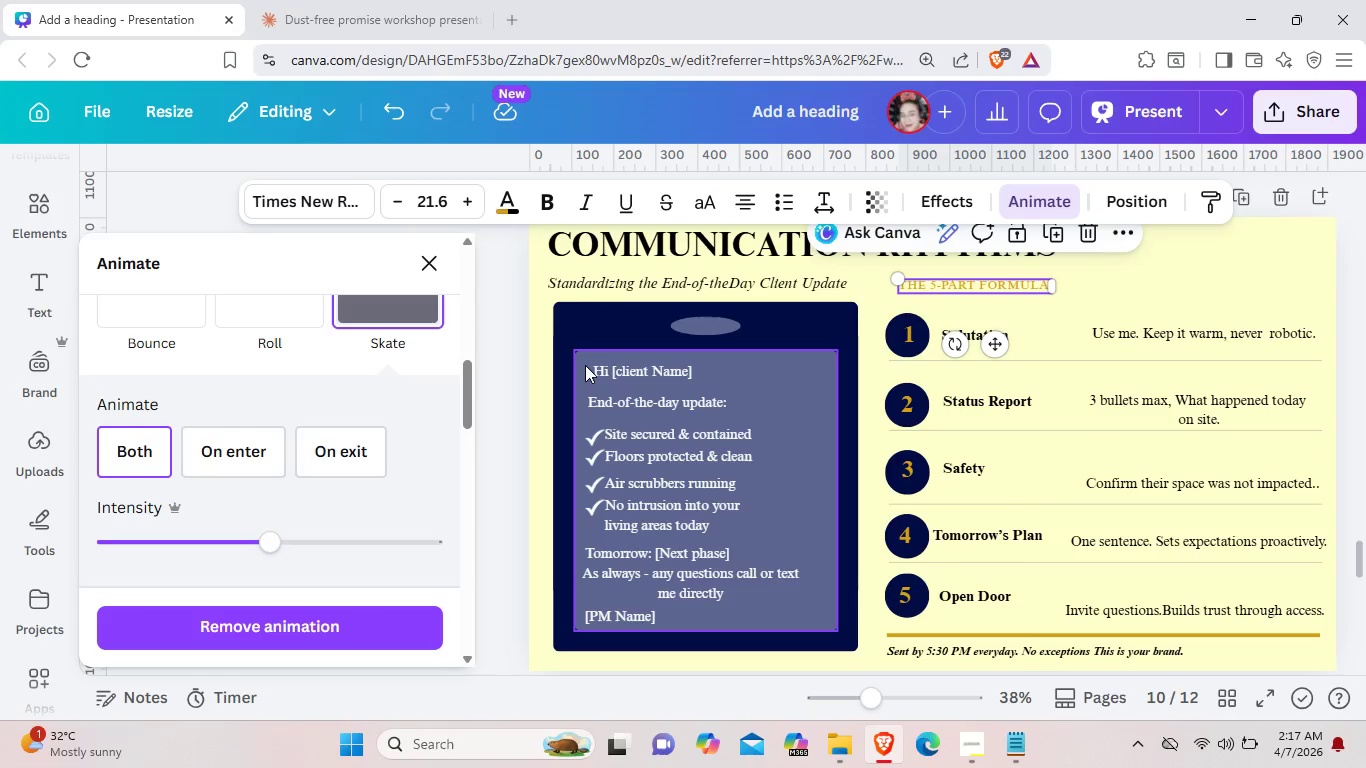 
left_click_drag(start_coordinate=[585, 365], to_coordinate=[793, 616])
 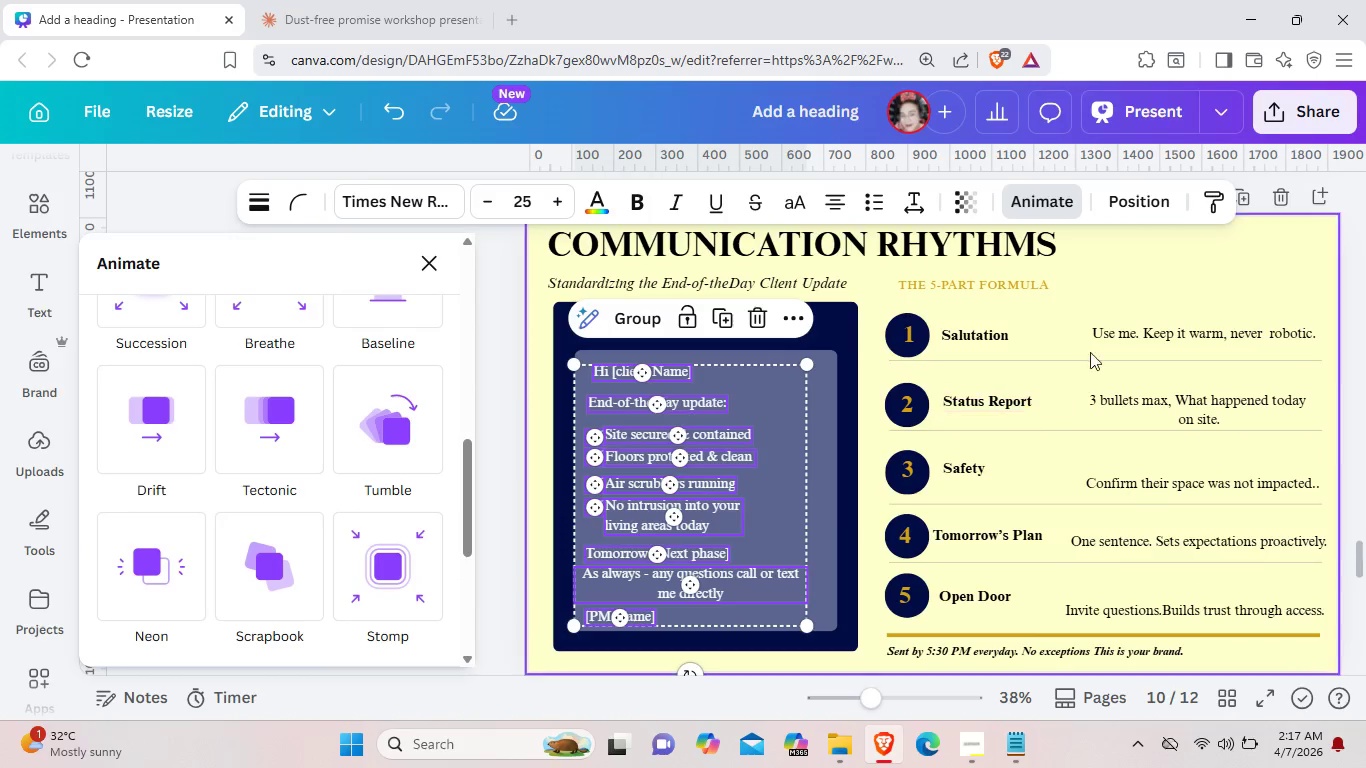 
wait(8.0)
 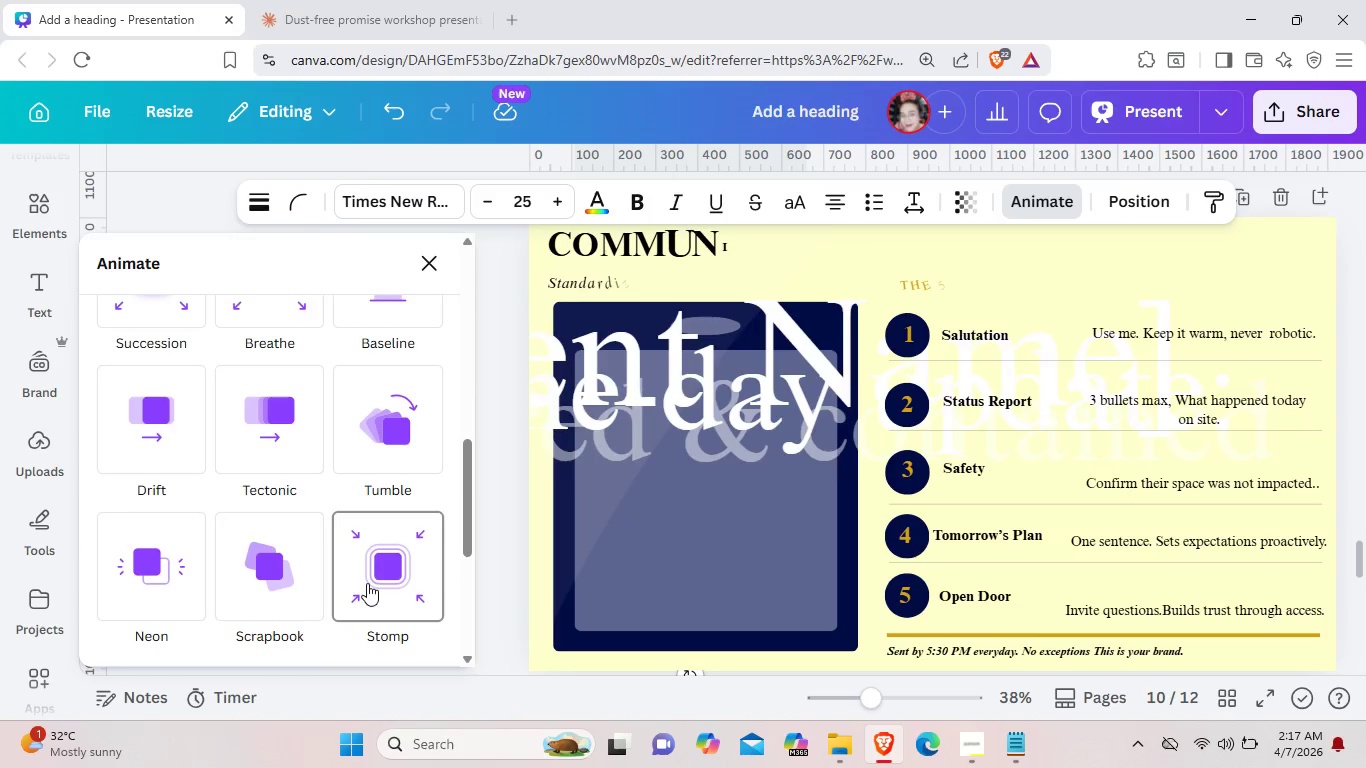 
scroll: coordinate [441, 441], scroll_direction: up, amount: 4.0
 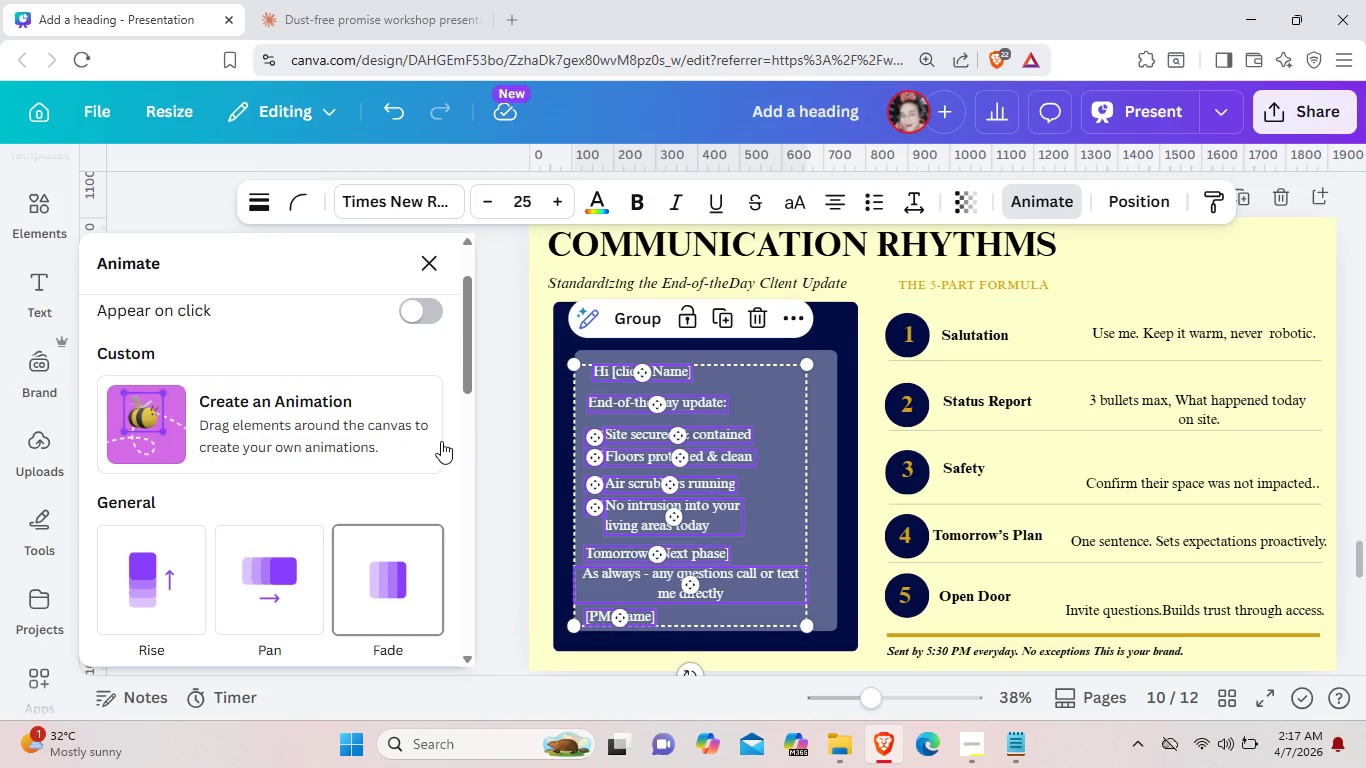 
scroll: coordinate [442, 442], scroll_direction: down, amount: 2.0
 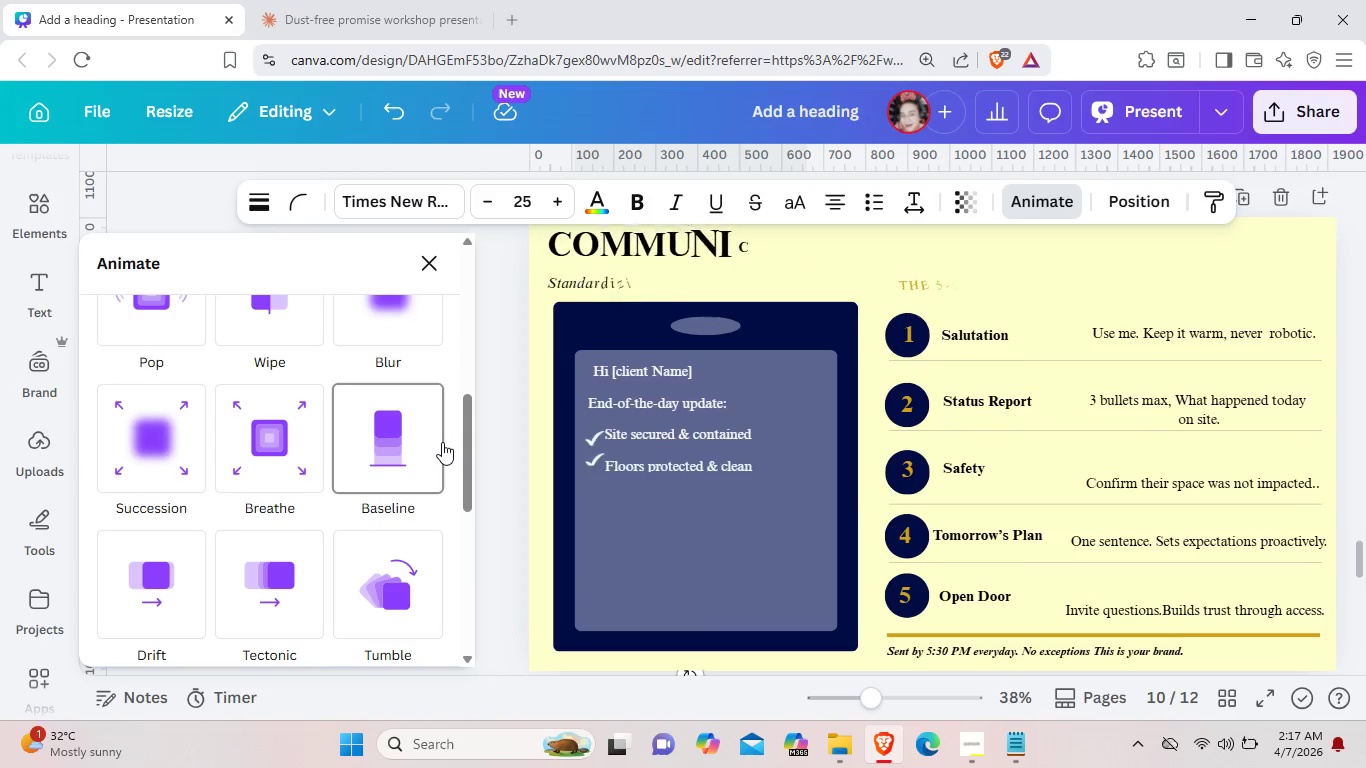 
left_click([430, 445])
 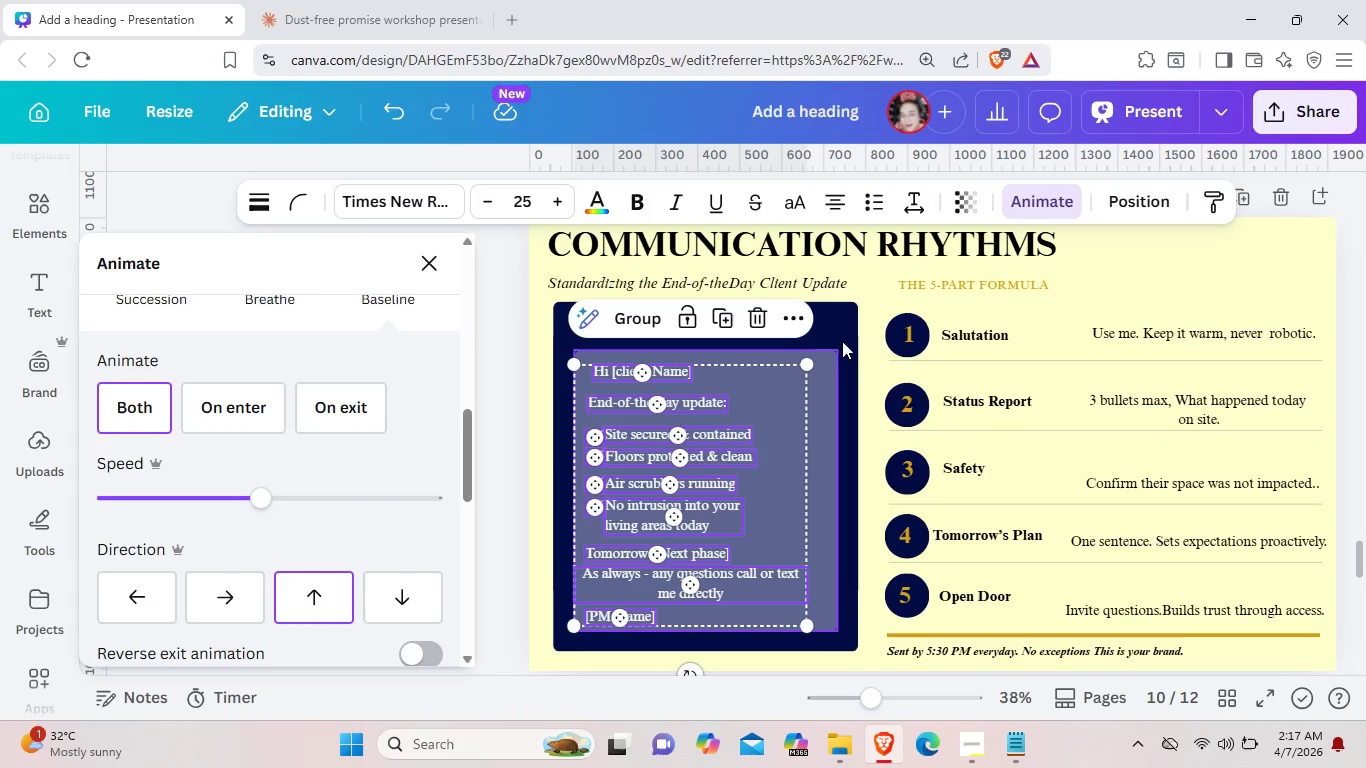 
left_click([847, 332])
 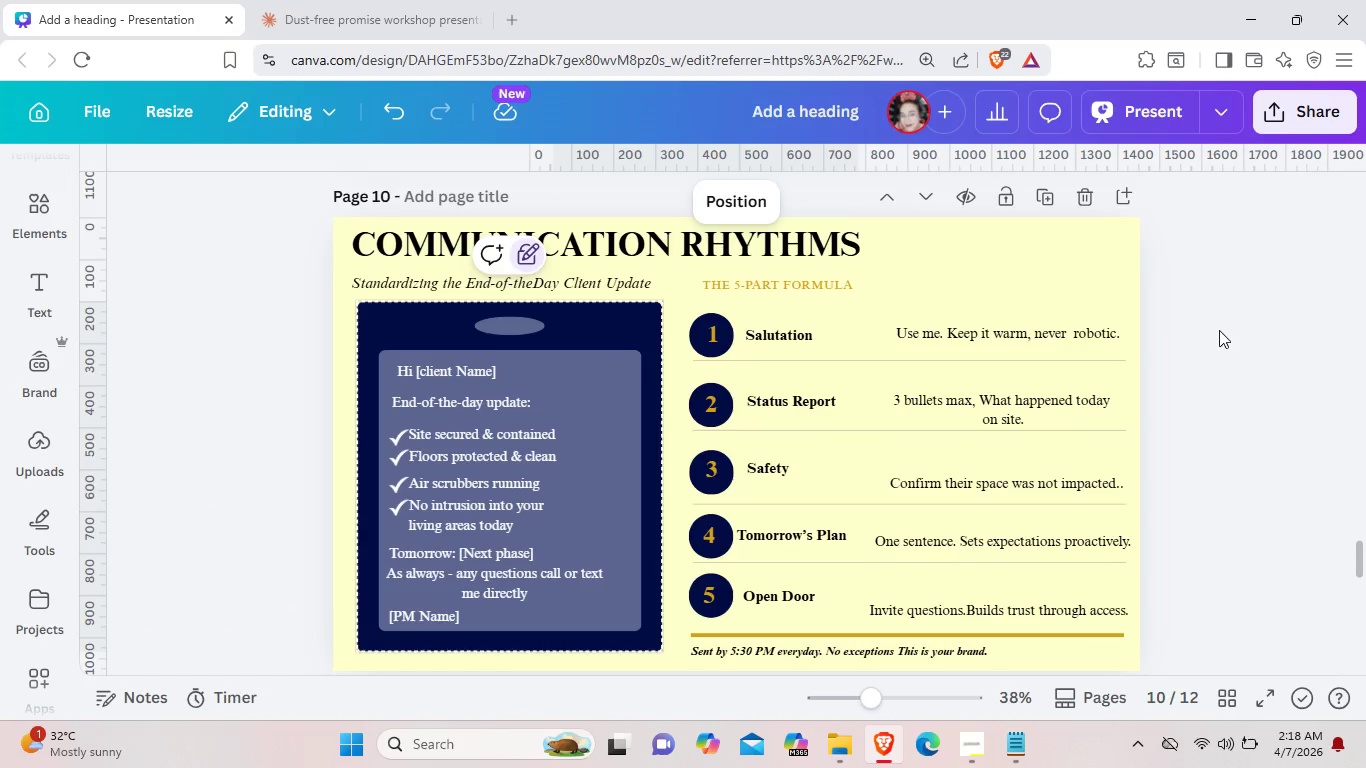 
left_click([677, 301])
 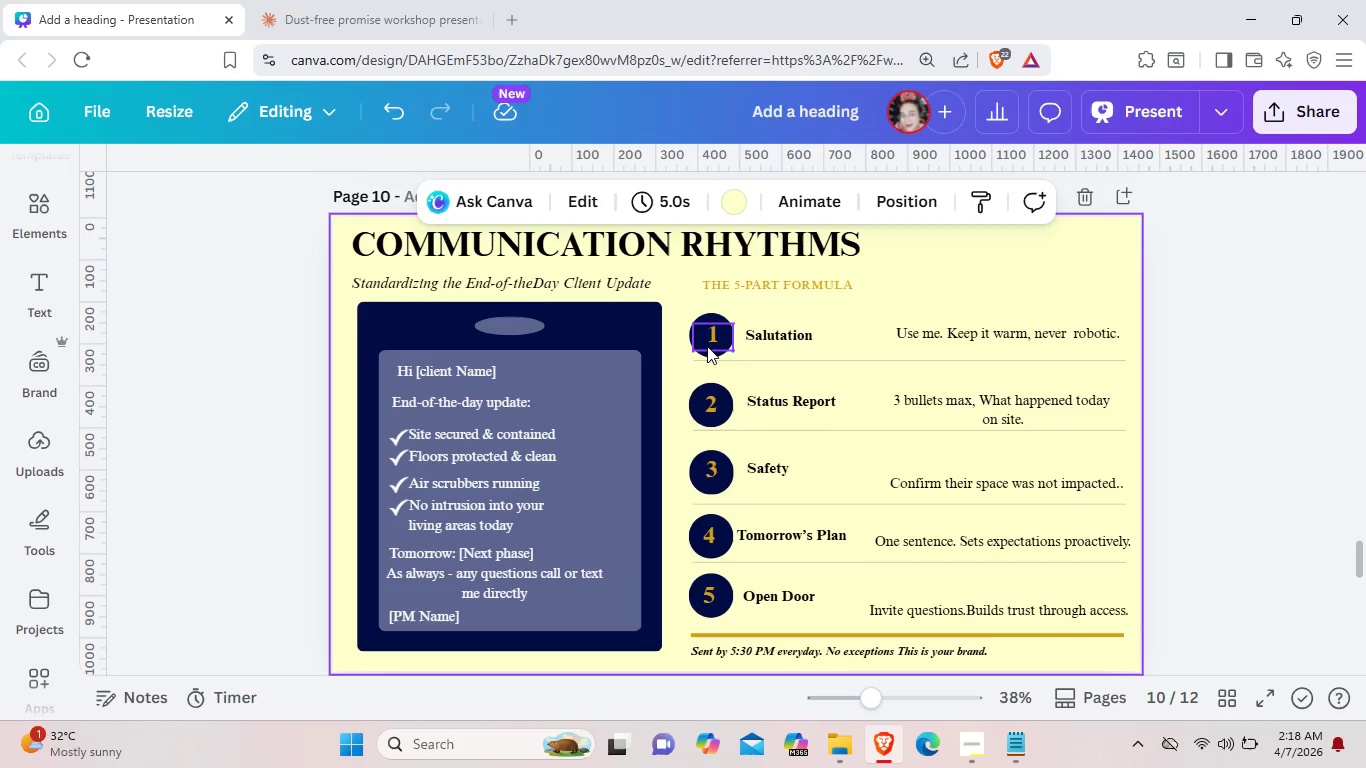 
left_click([707, 346])
 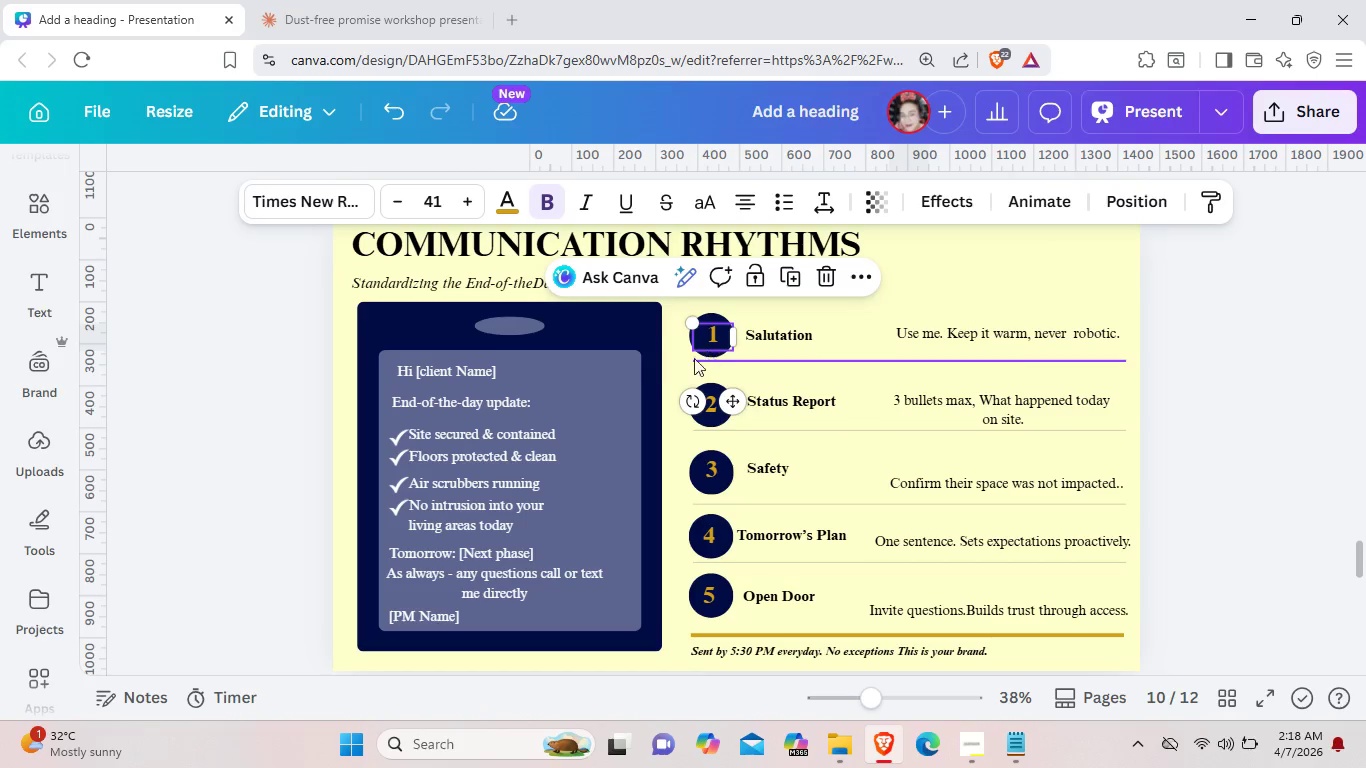 
left_click([665, 315])
 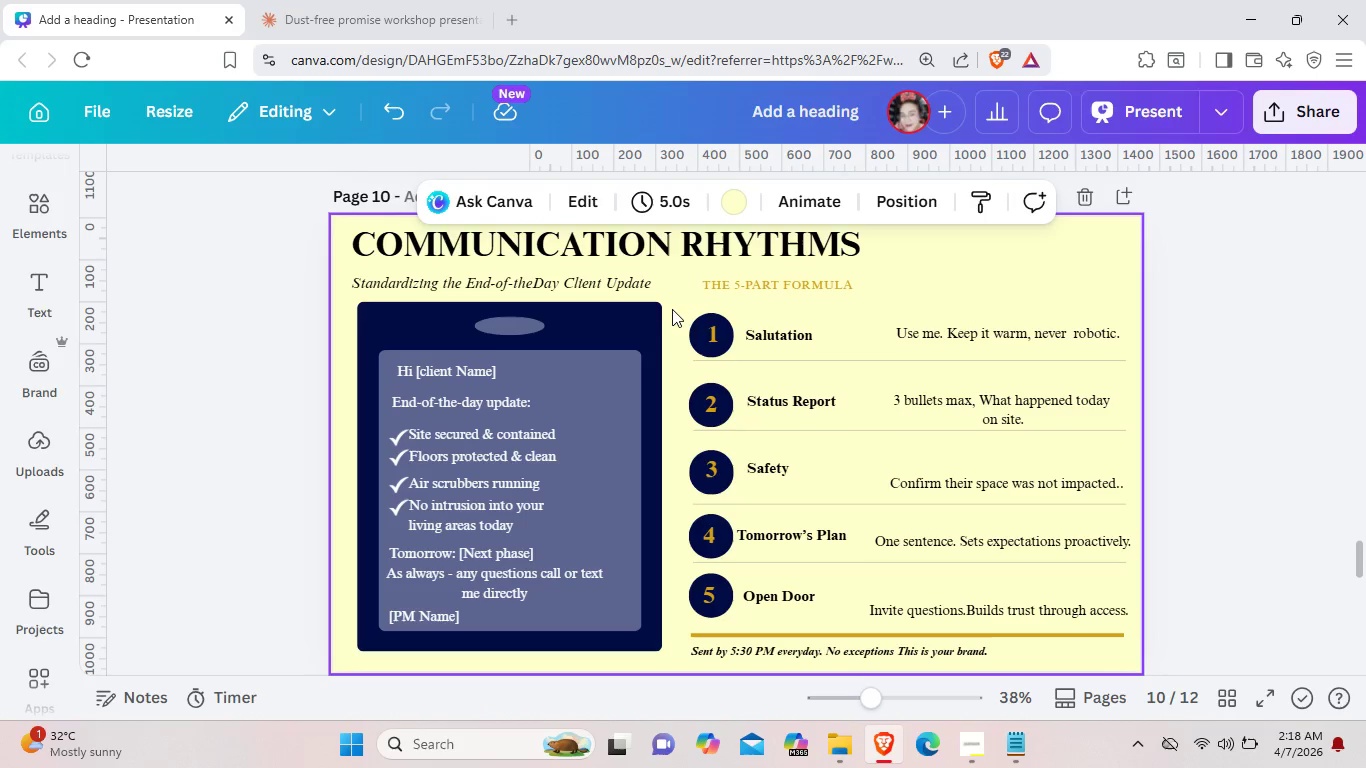 
left_click_drag(start_coordinate=[672, 309], to_coordinate=[1123, 665])
 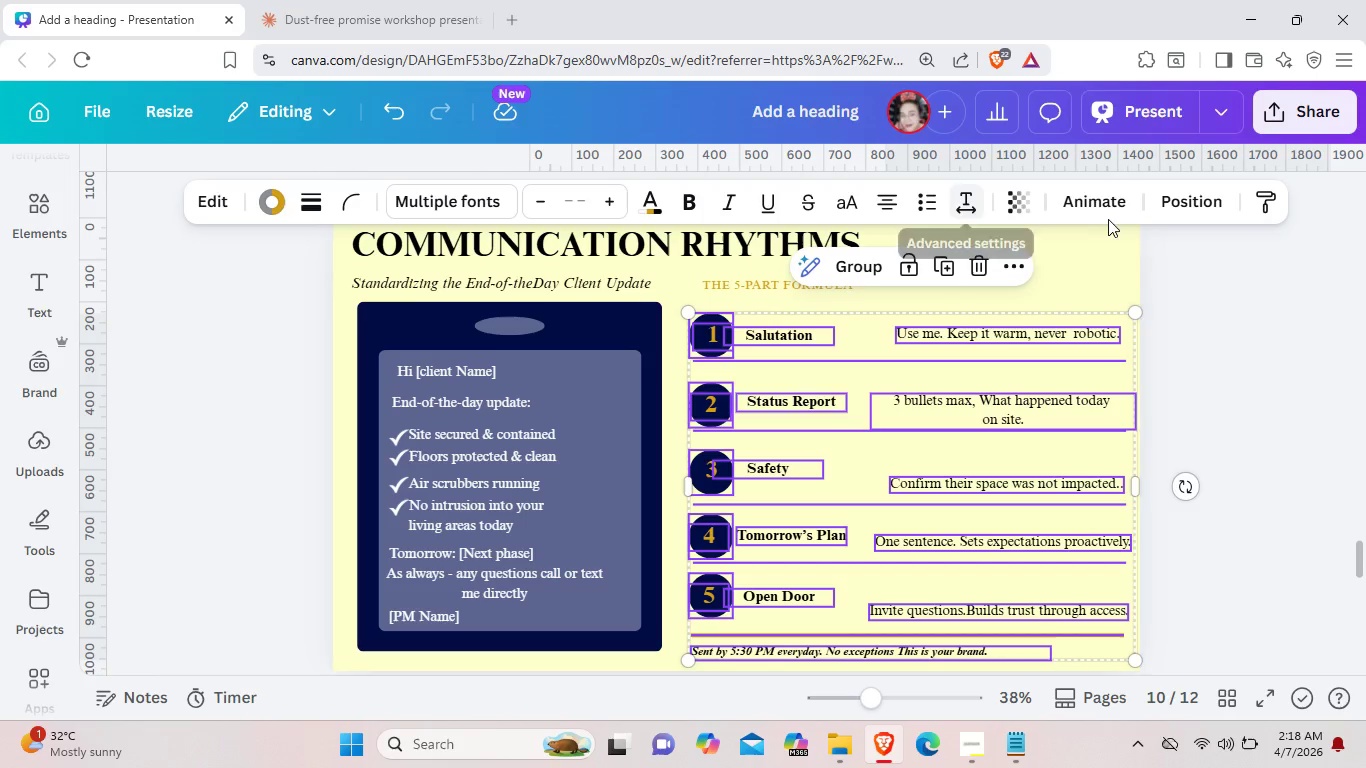 
left_click([1103, 204])
 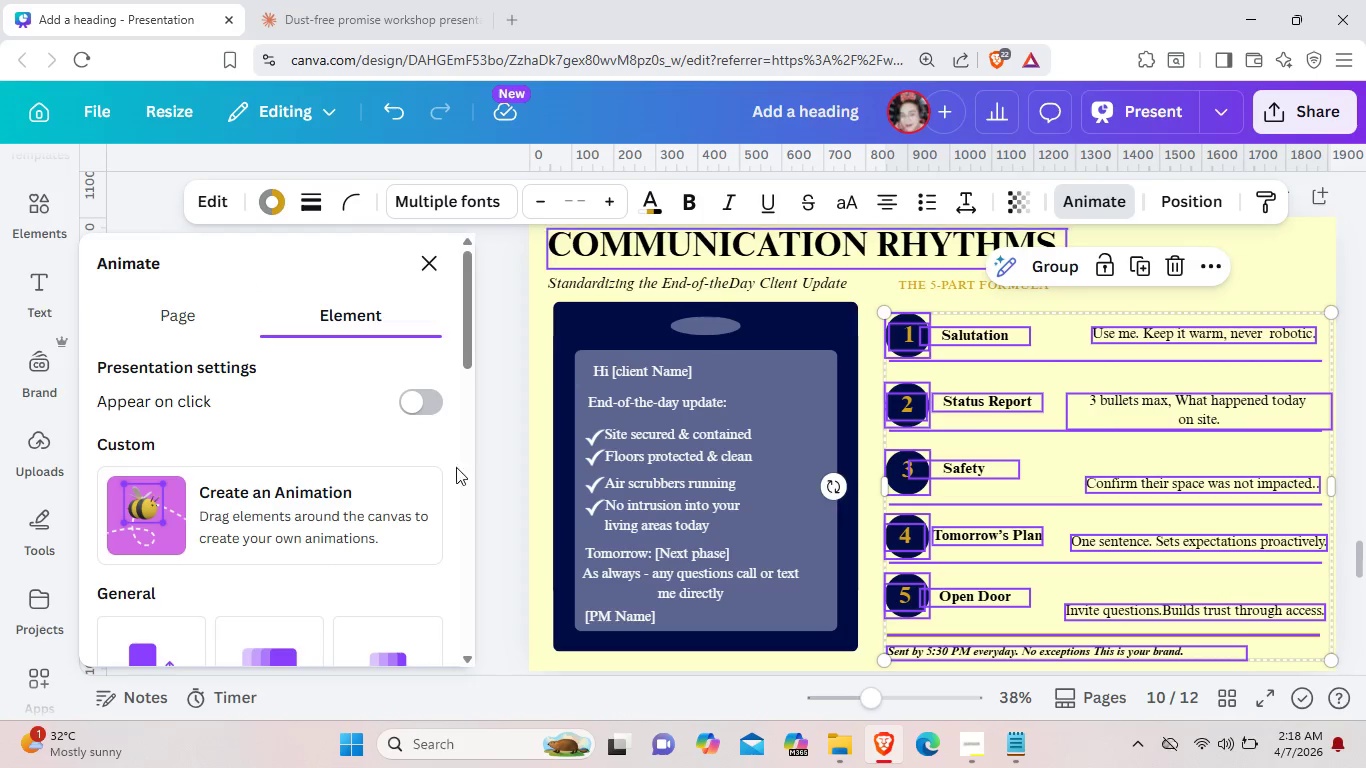 
scroll: coordinate [257, 619], scroll_direction: down, amount: 4.0
 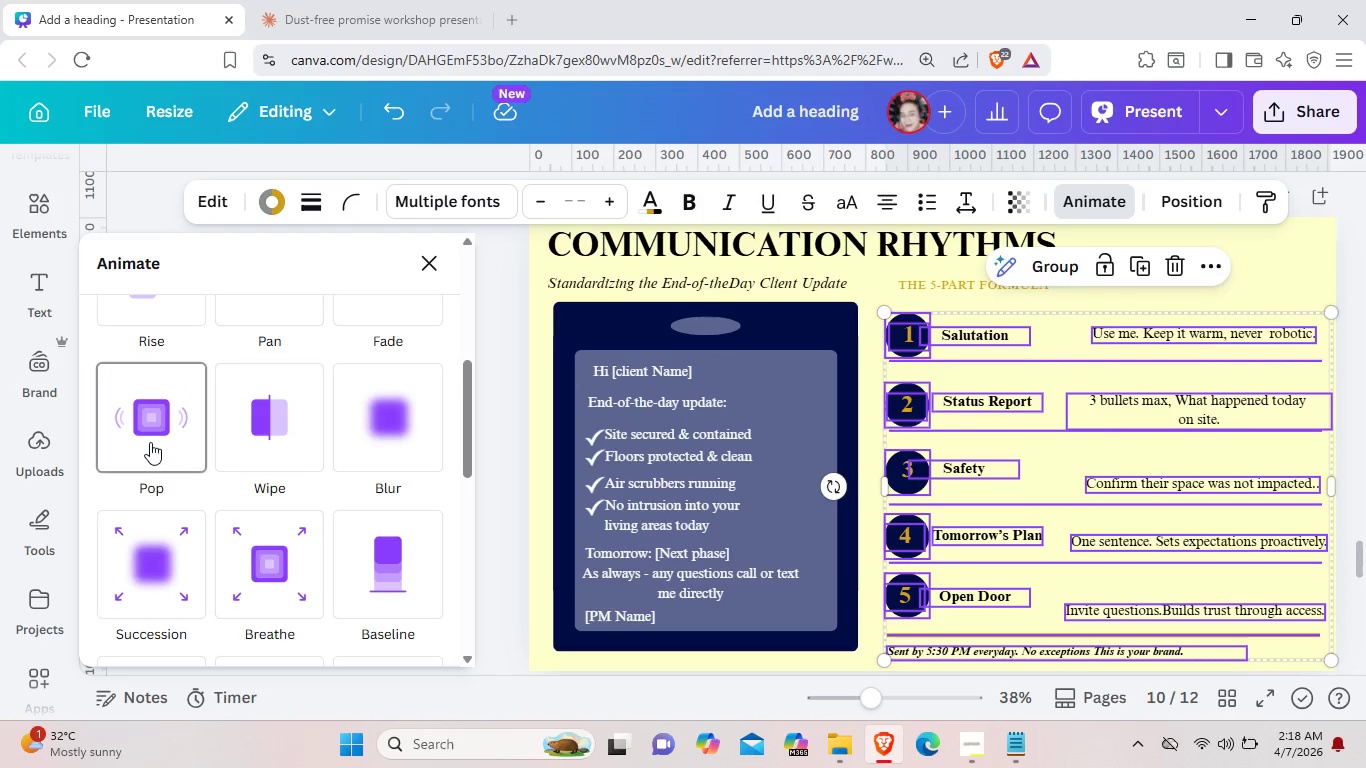 
left_click([150, 442])
 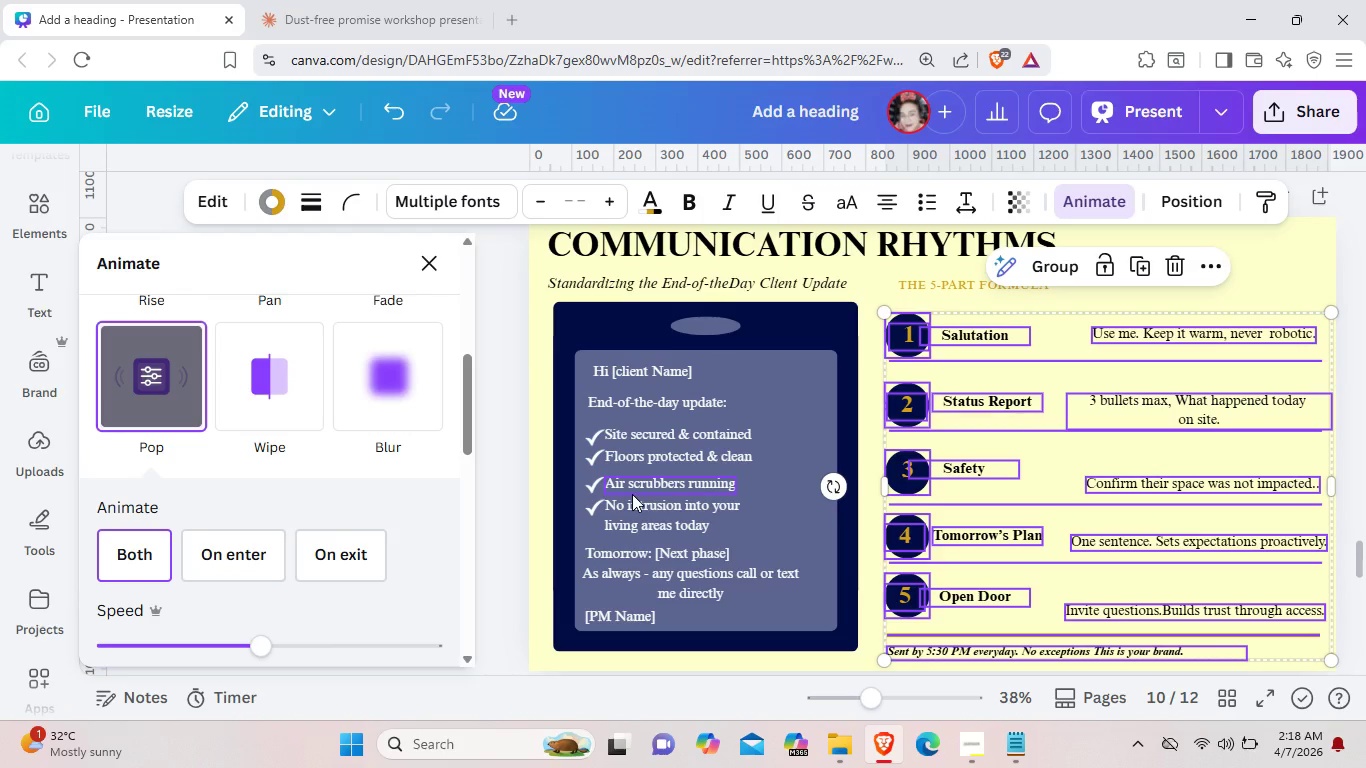 
wait(5.17)
 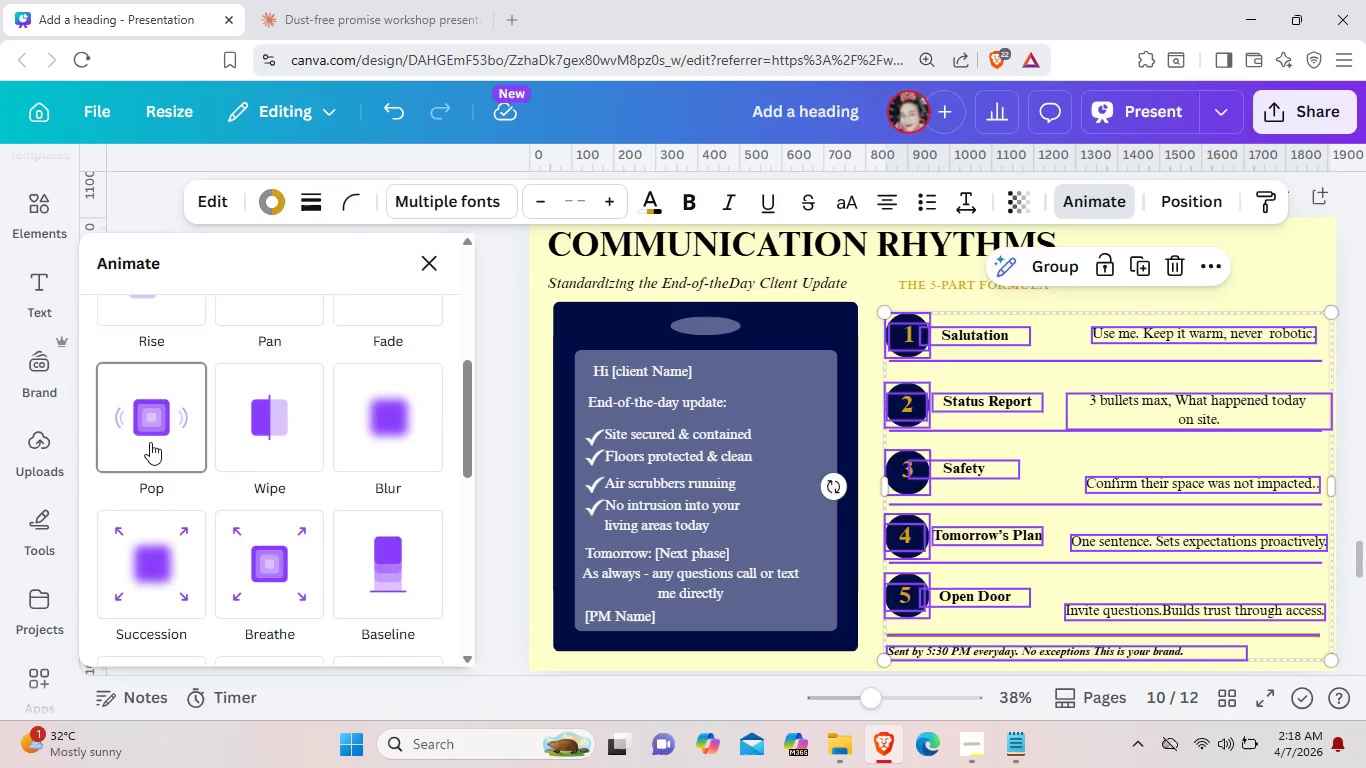 
left_click([826, 319])
 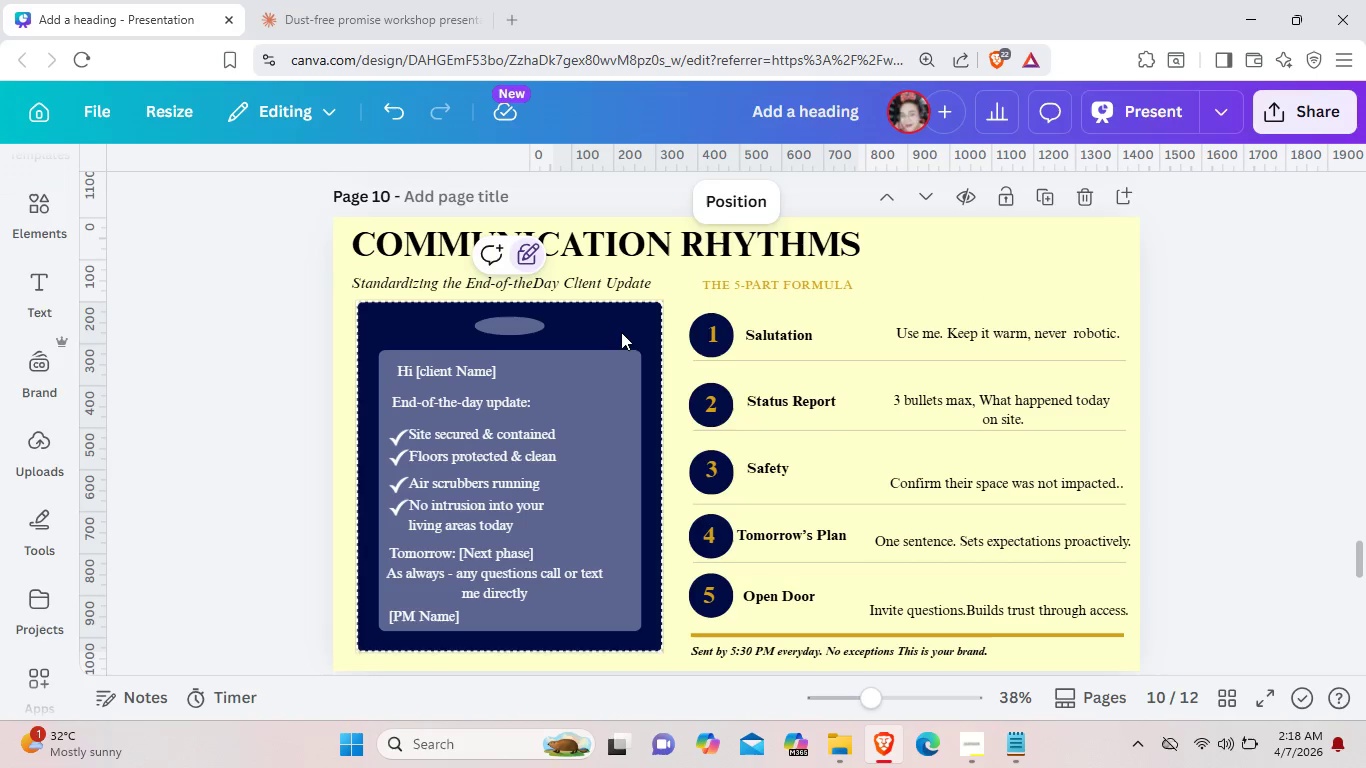 
wait(5.55)
 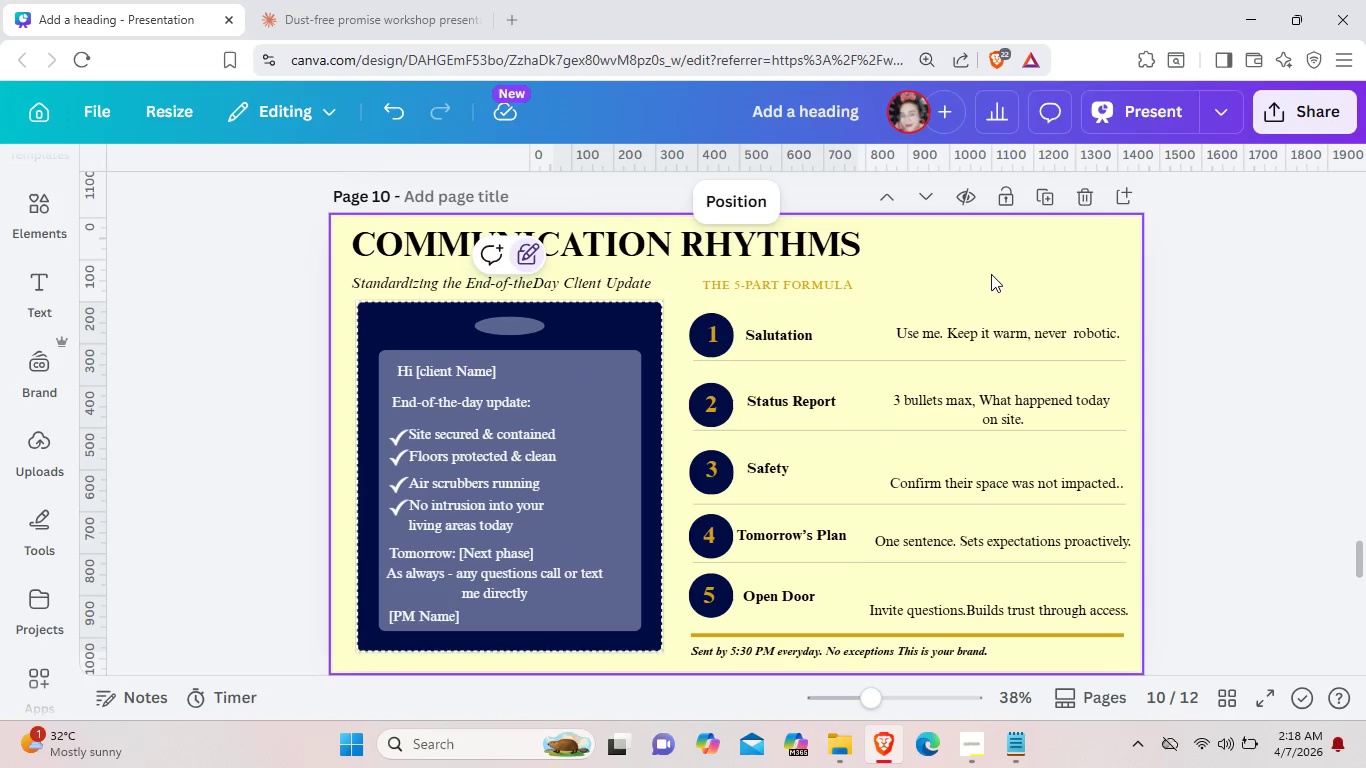 
double_click([536, 255])
 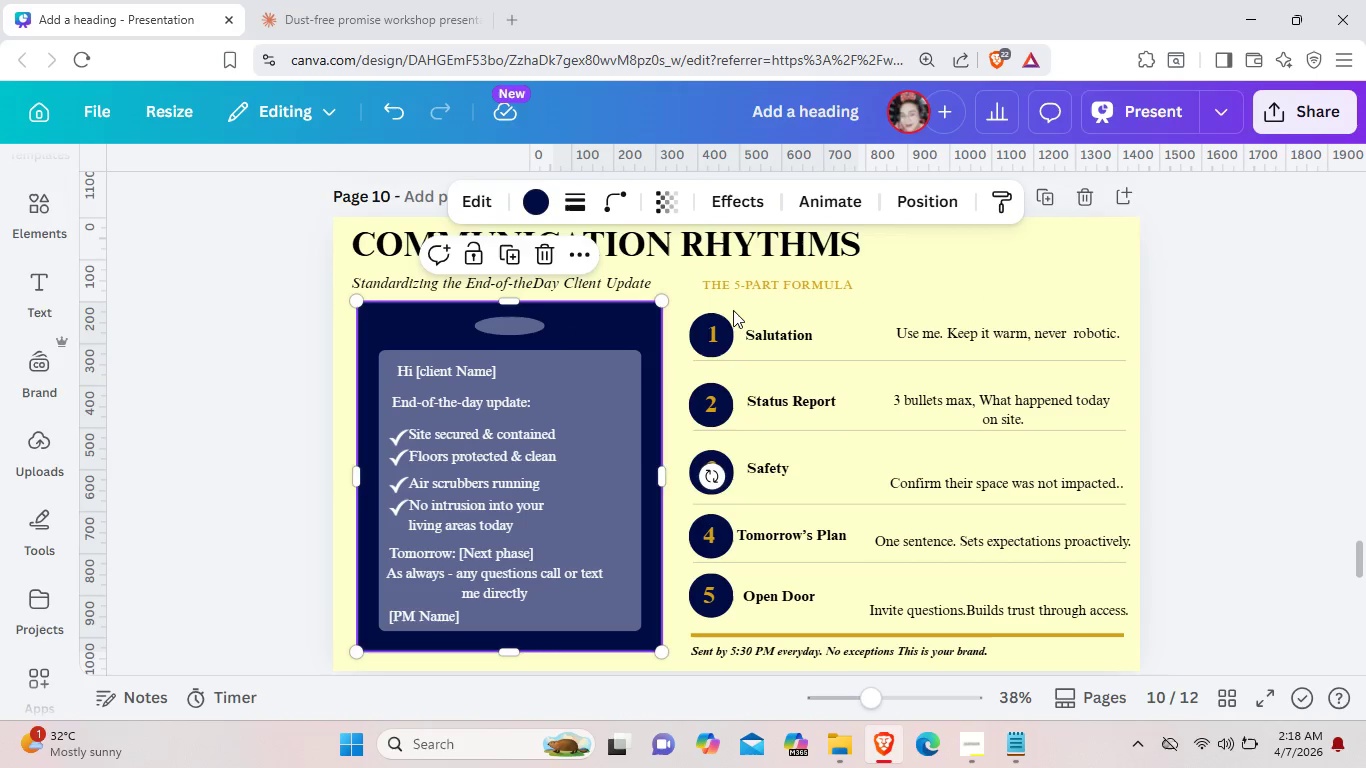 
left_click([843, 198])
 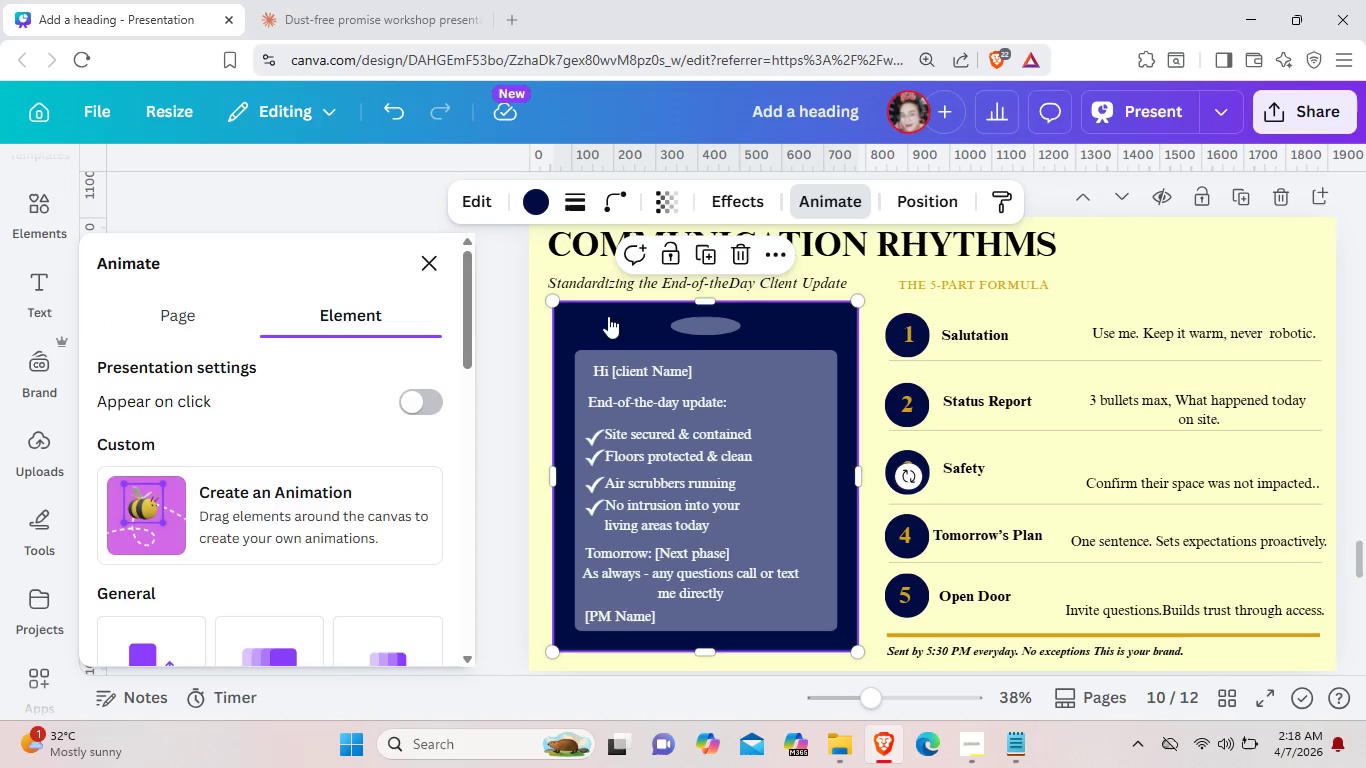 
scroll: coordinate [370, 519], scroll_direction: down, amount: 2.0
 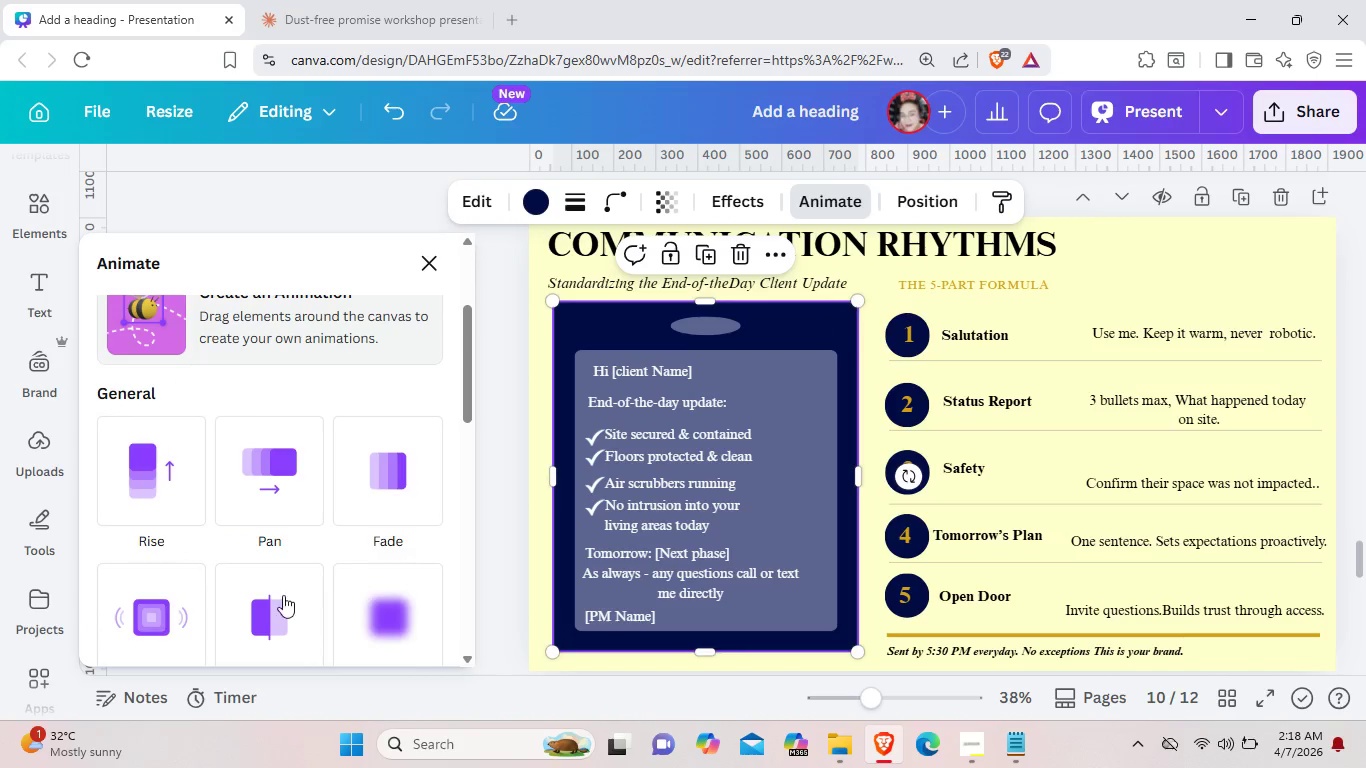 
mouse_move([308, 598])
 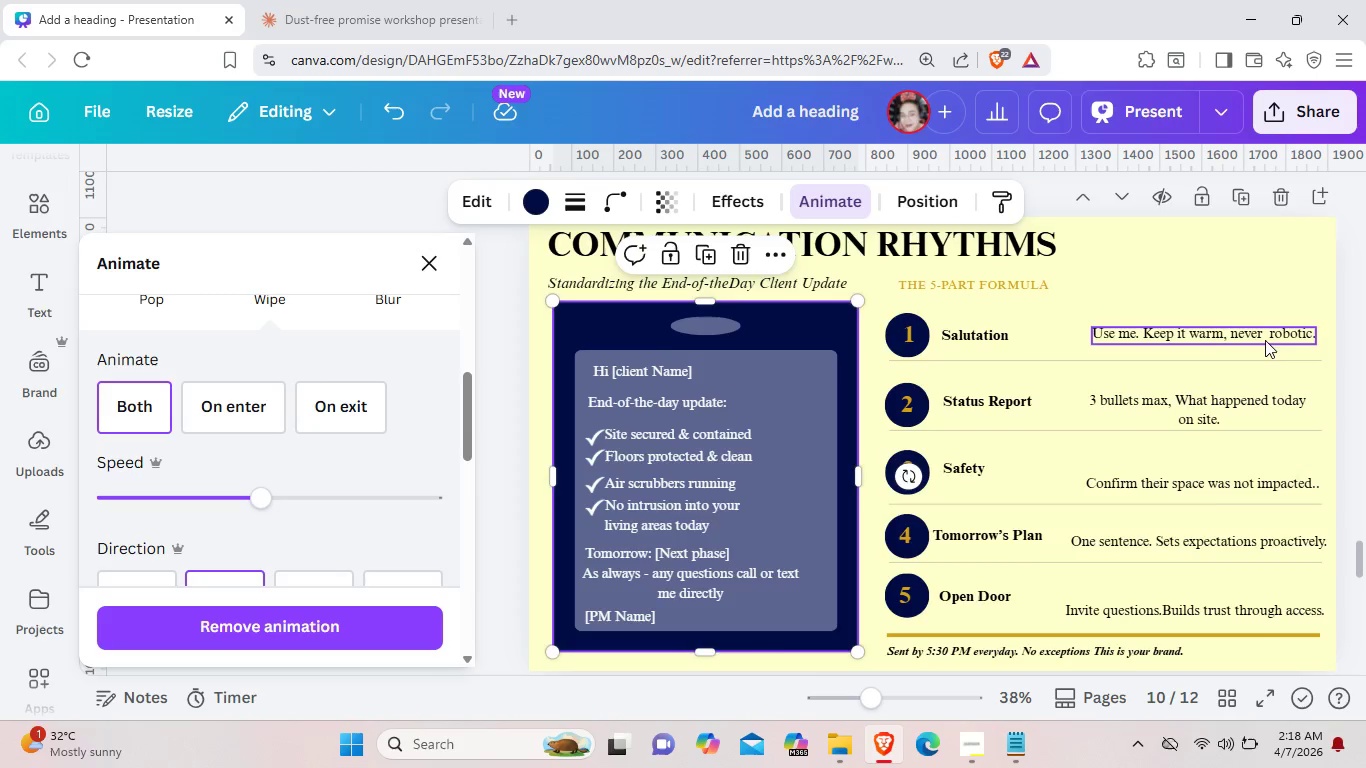 
scroll: coordinate [1266, 387], scroll_direction: down, amount: 4.0
 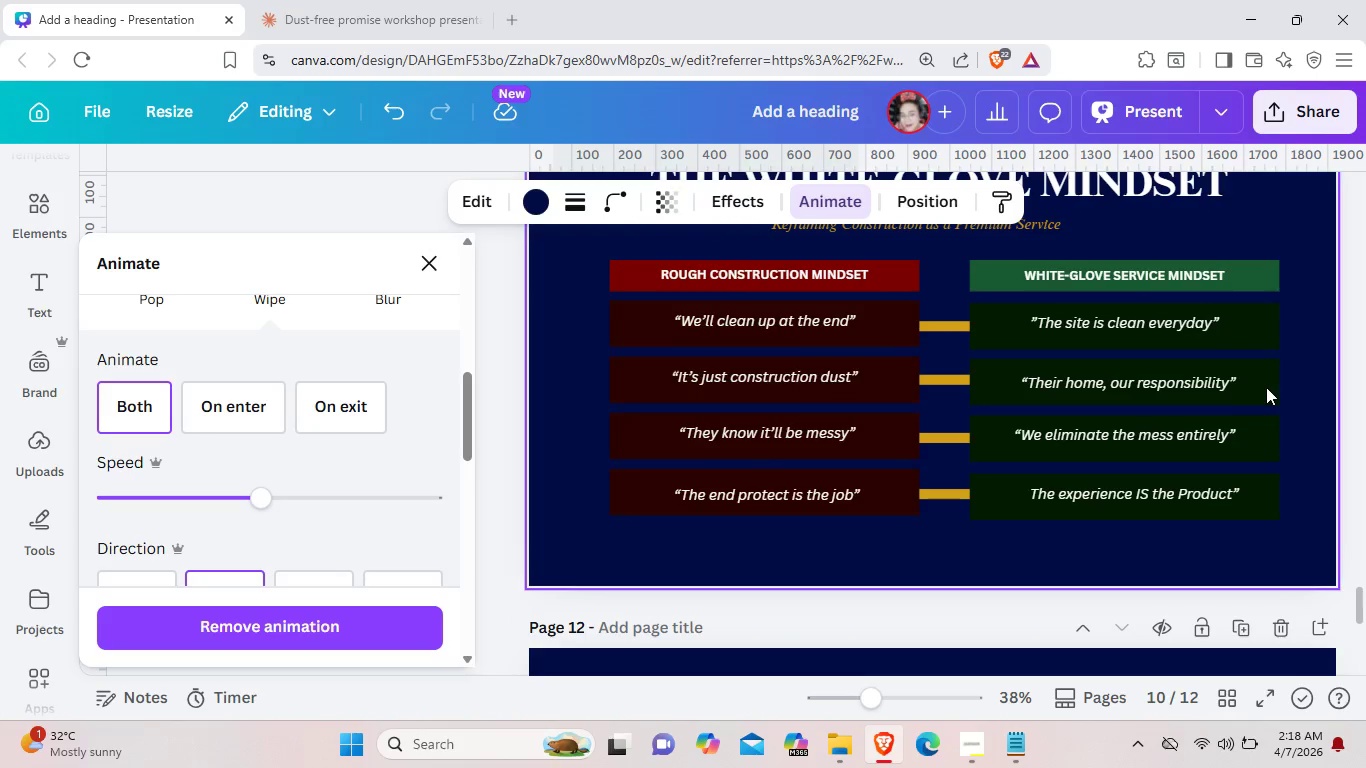 
scroll: coordinate [1266, 387], scroll_direction: up, amount: 2.0
 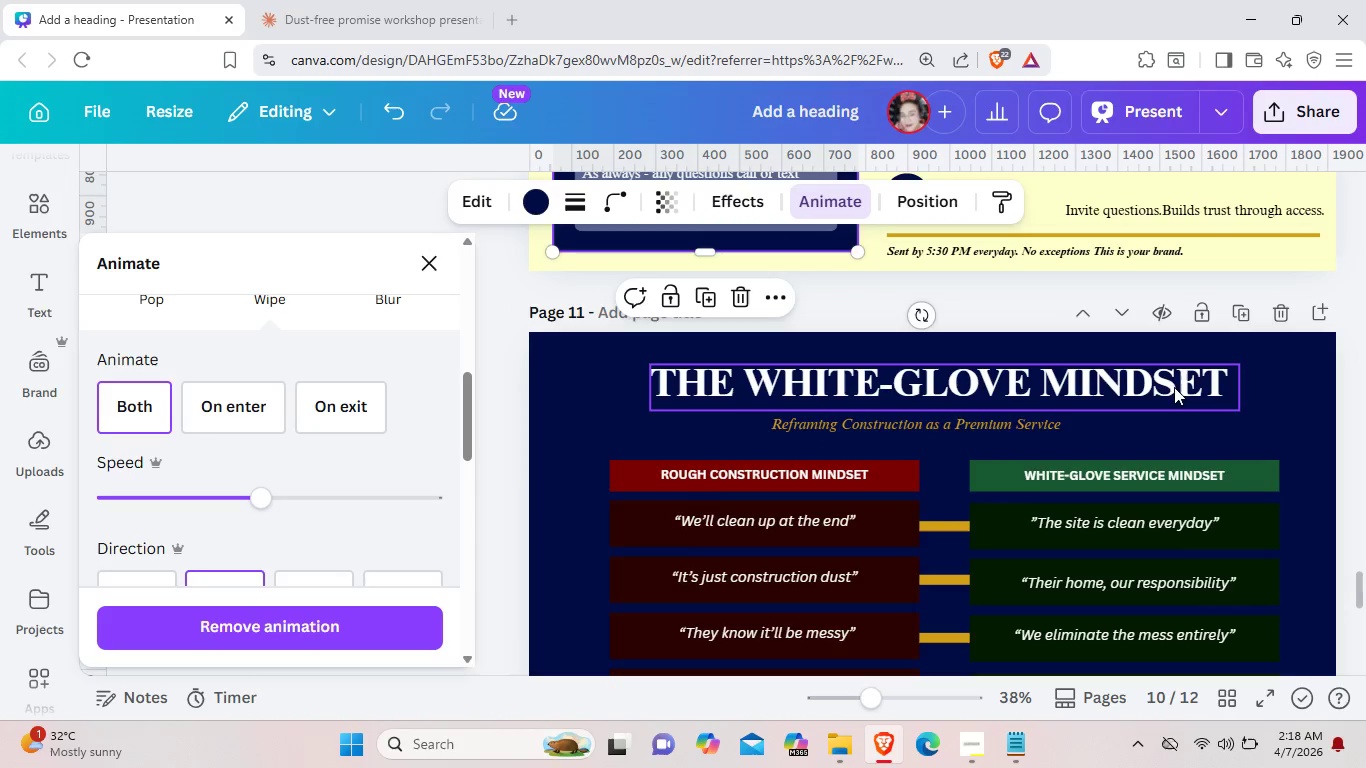 
left_click([1167, 385])
 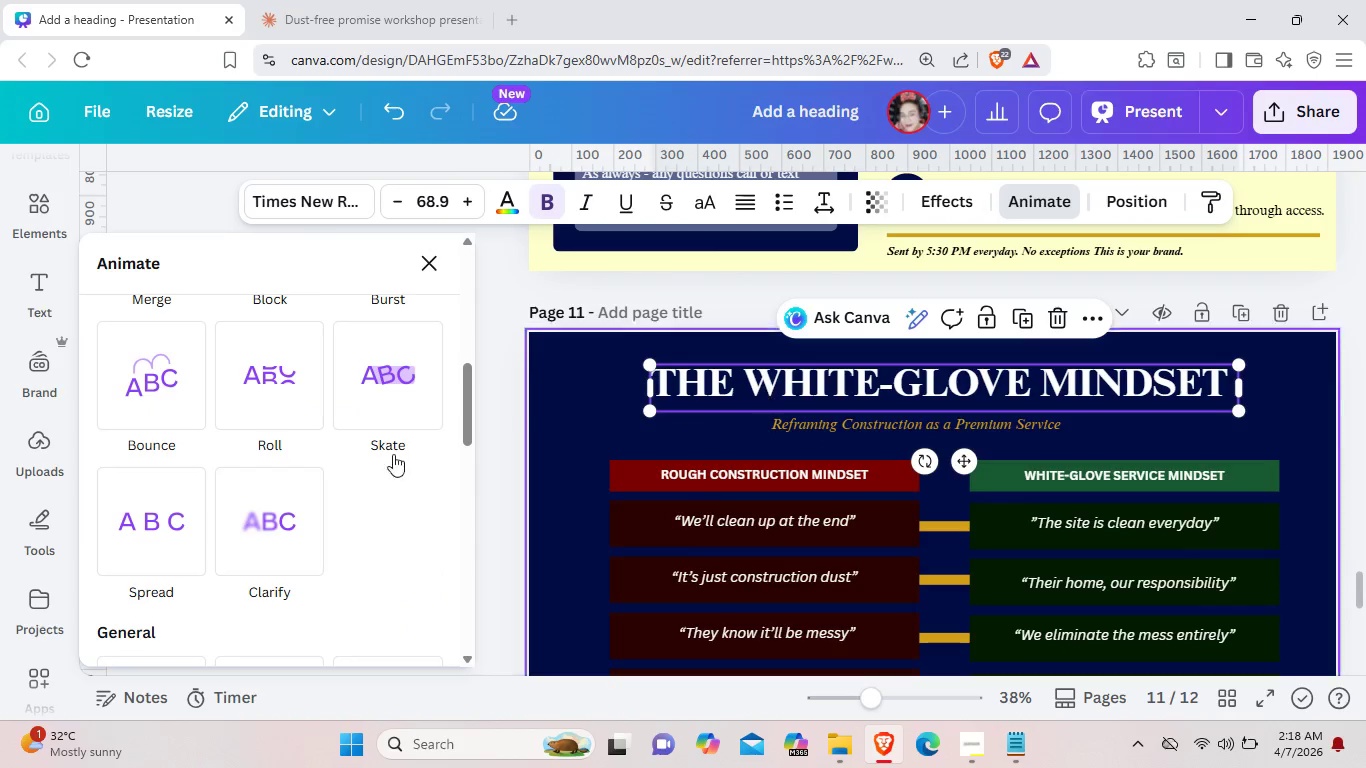 
scroll: coordinate [349, 491], scroll_direction: up, amount: 2.0
 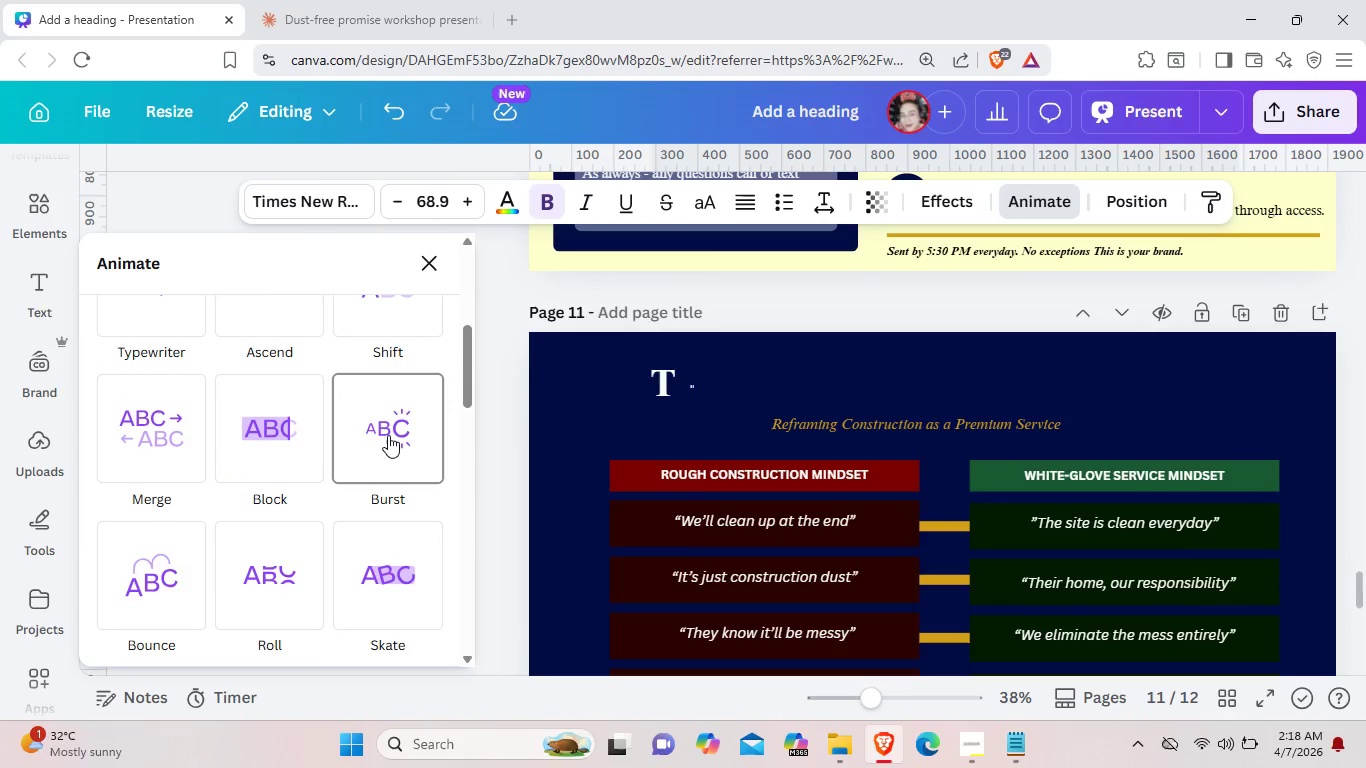 
left_click([388, 435])
 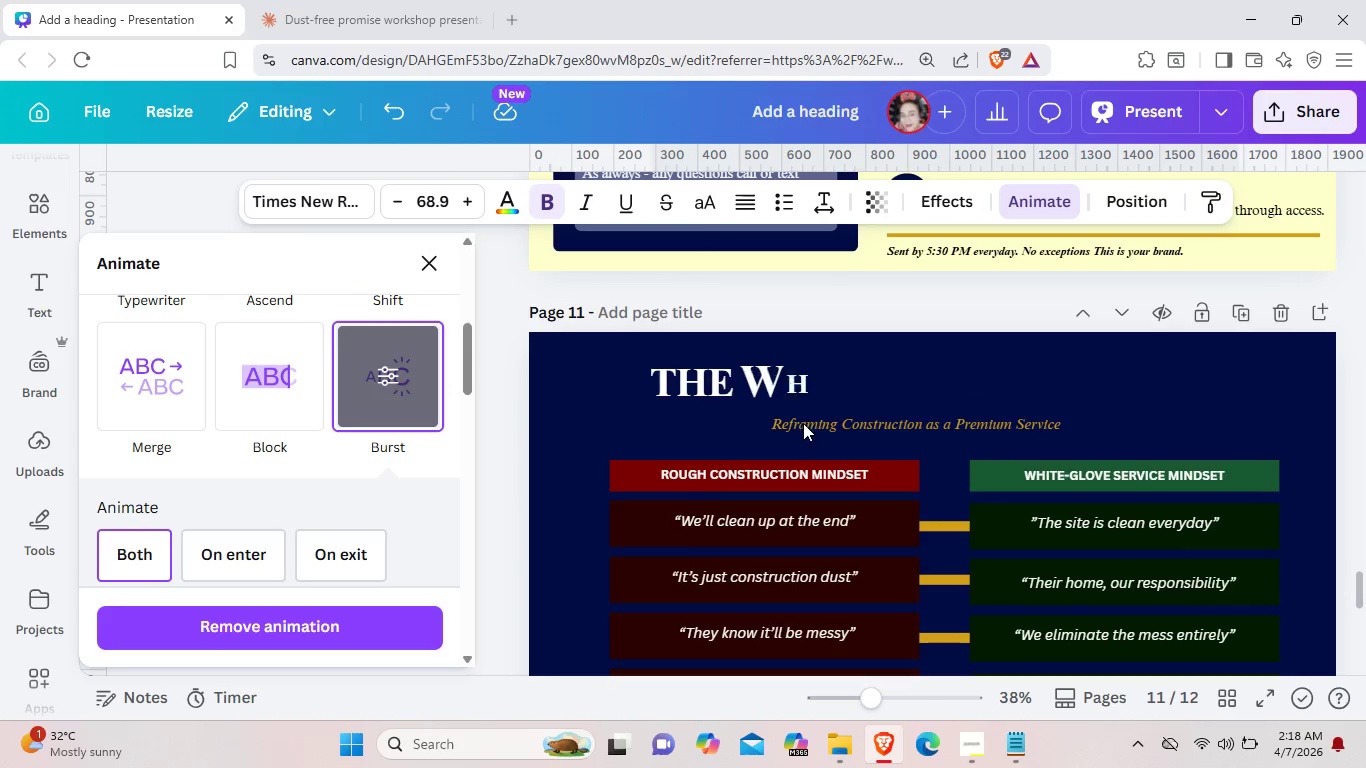 
left_click([804, 423])
 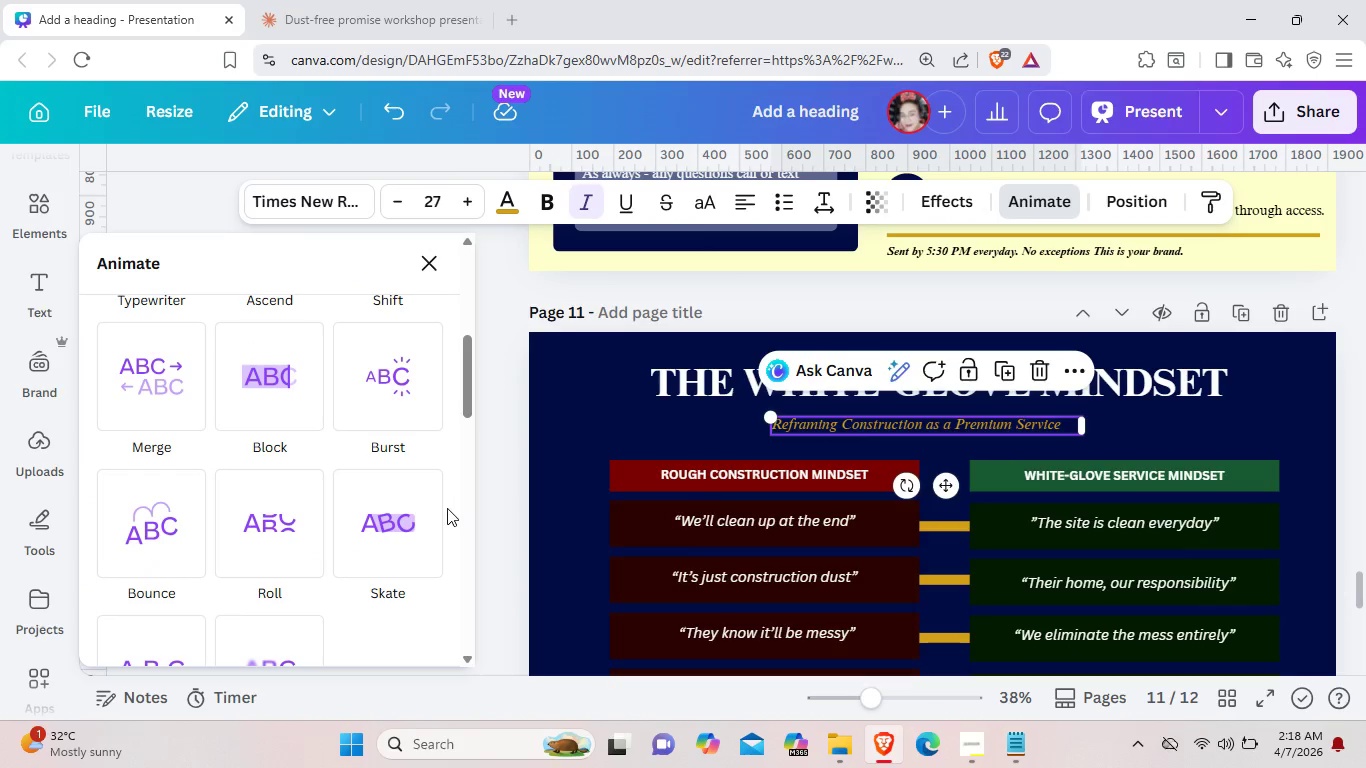 
left_click([405, 527])
 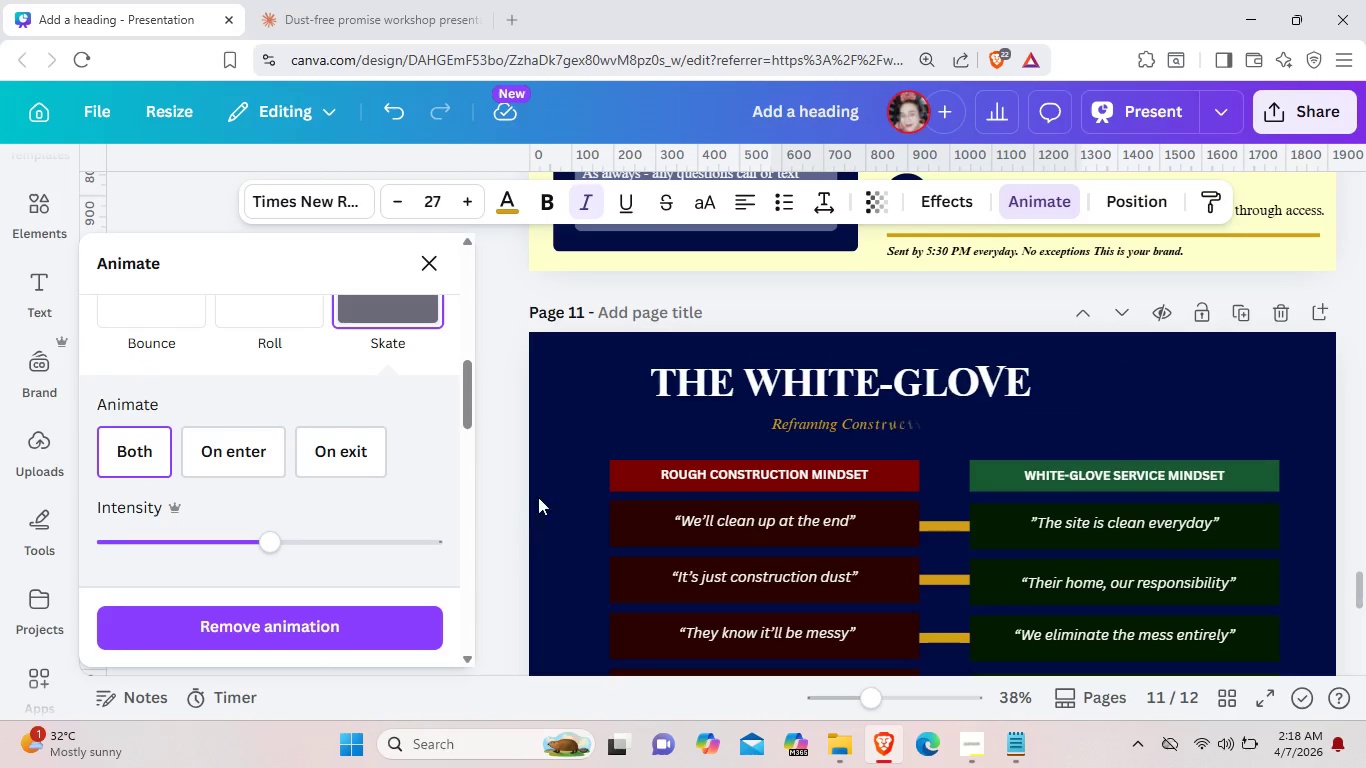 
scroll: coordinate [566, 436], scroll_direction: down, amount: 1.0
 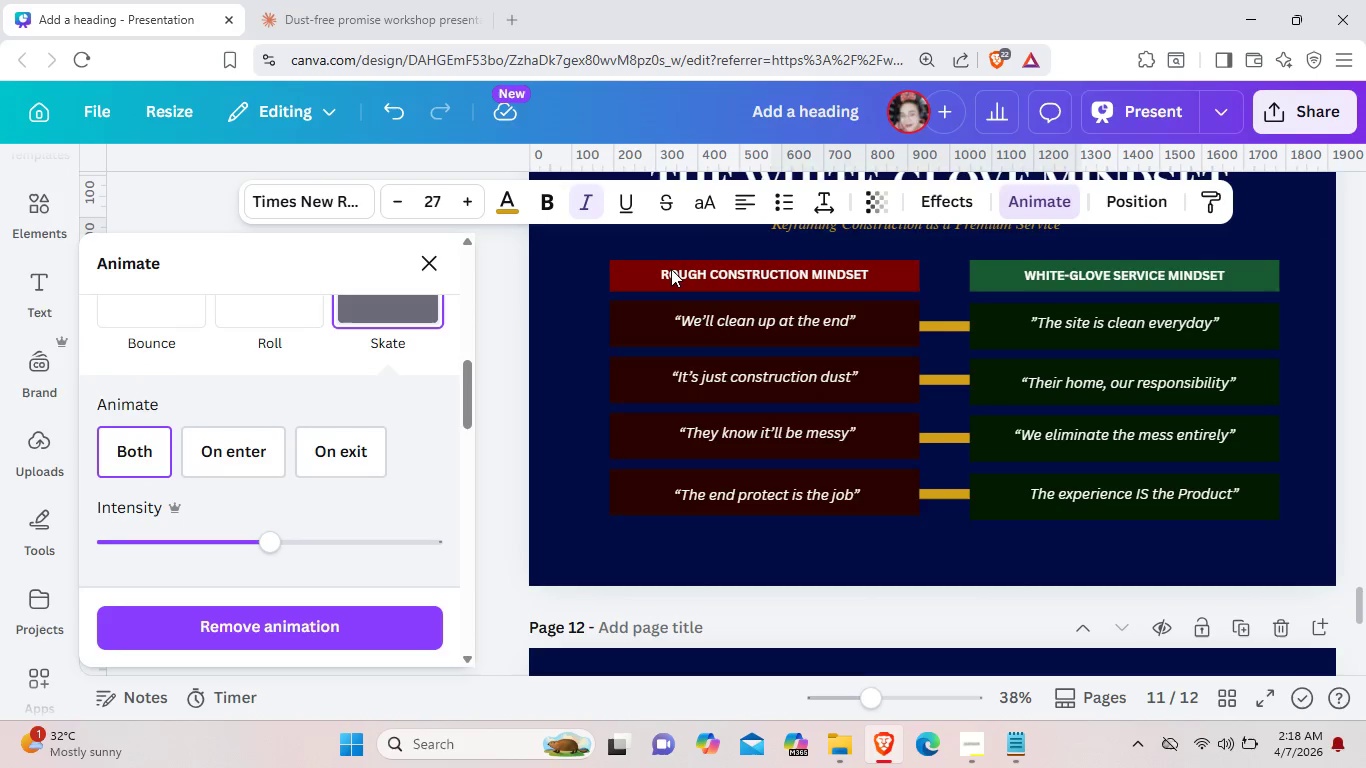 
left_click([672, 269])
 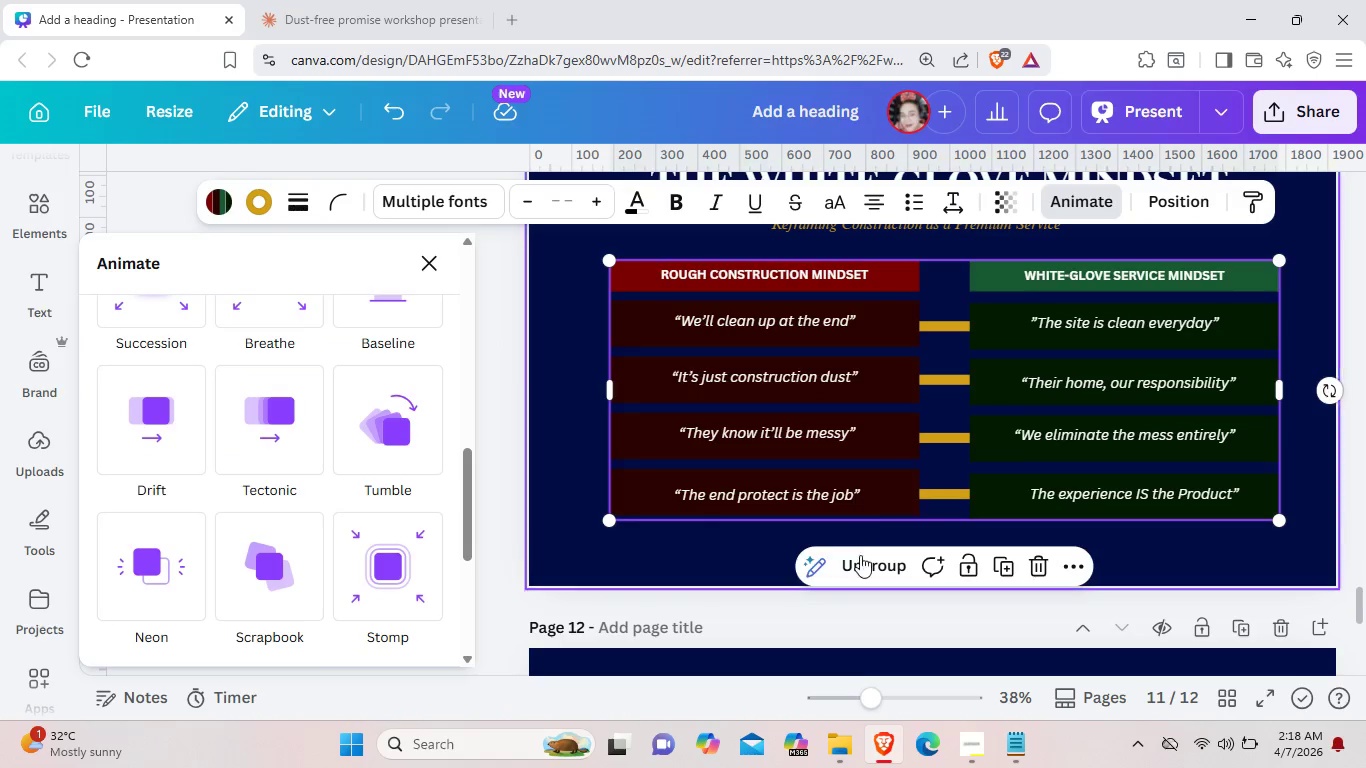 
left_click([862, 568])
 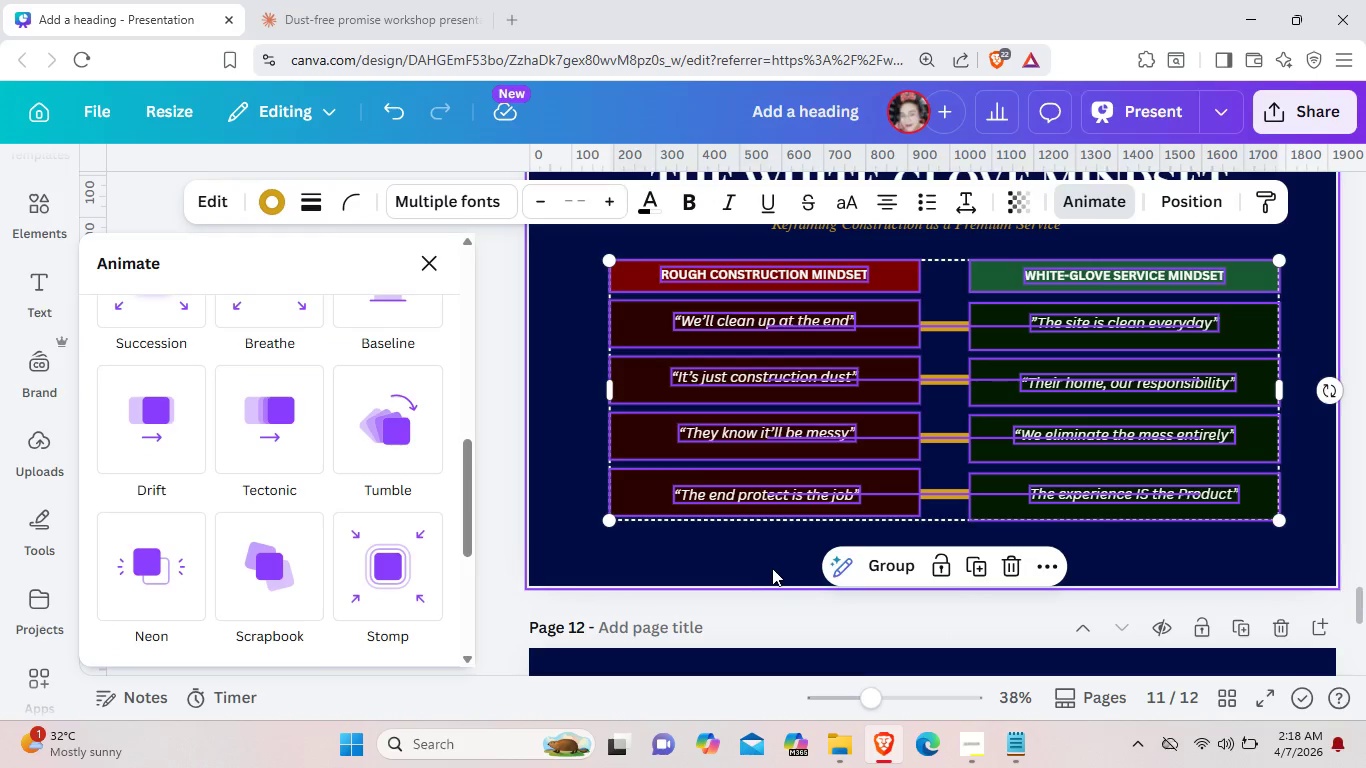 
left_click([748, 568])
 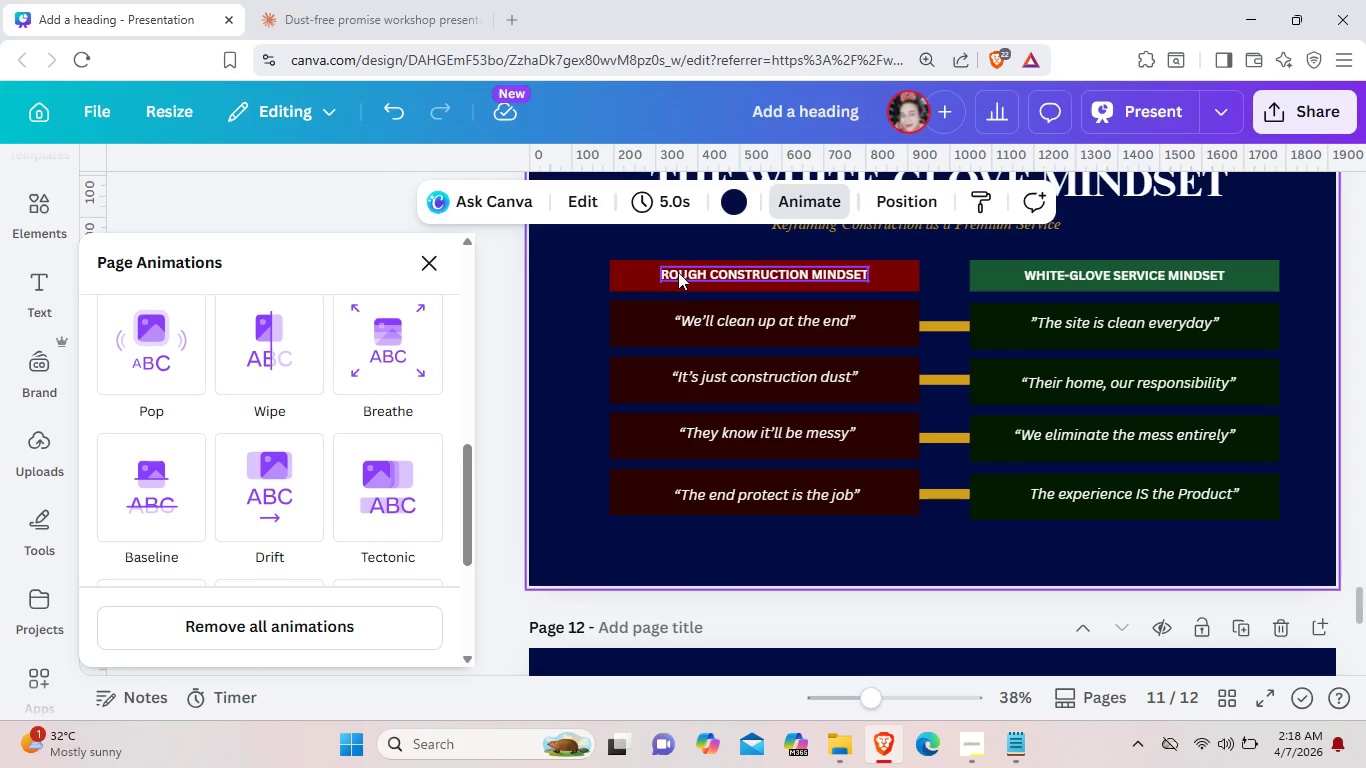 
left_click([679, 272])
 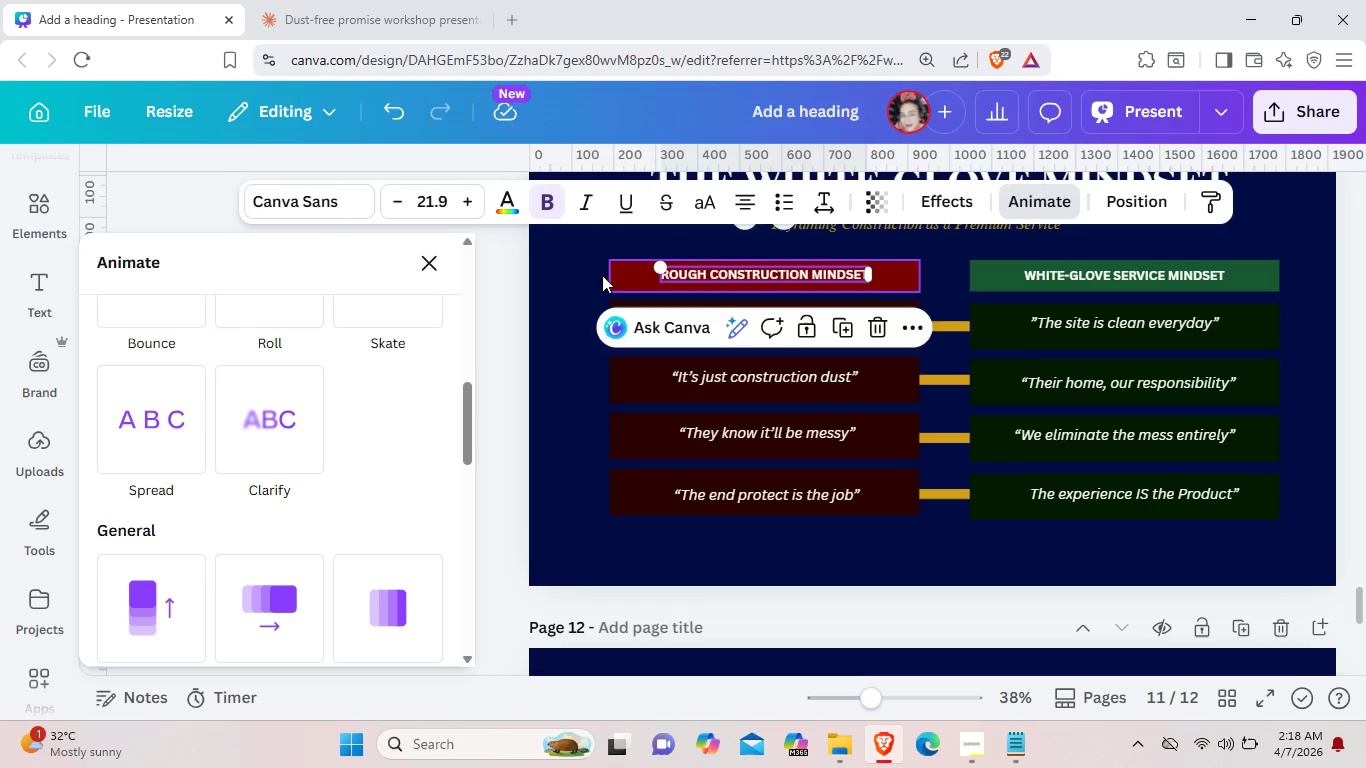 
left_click([572, 274])
 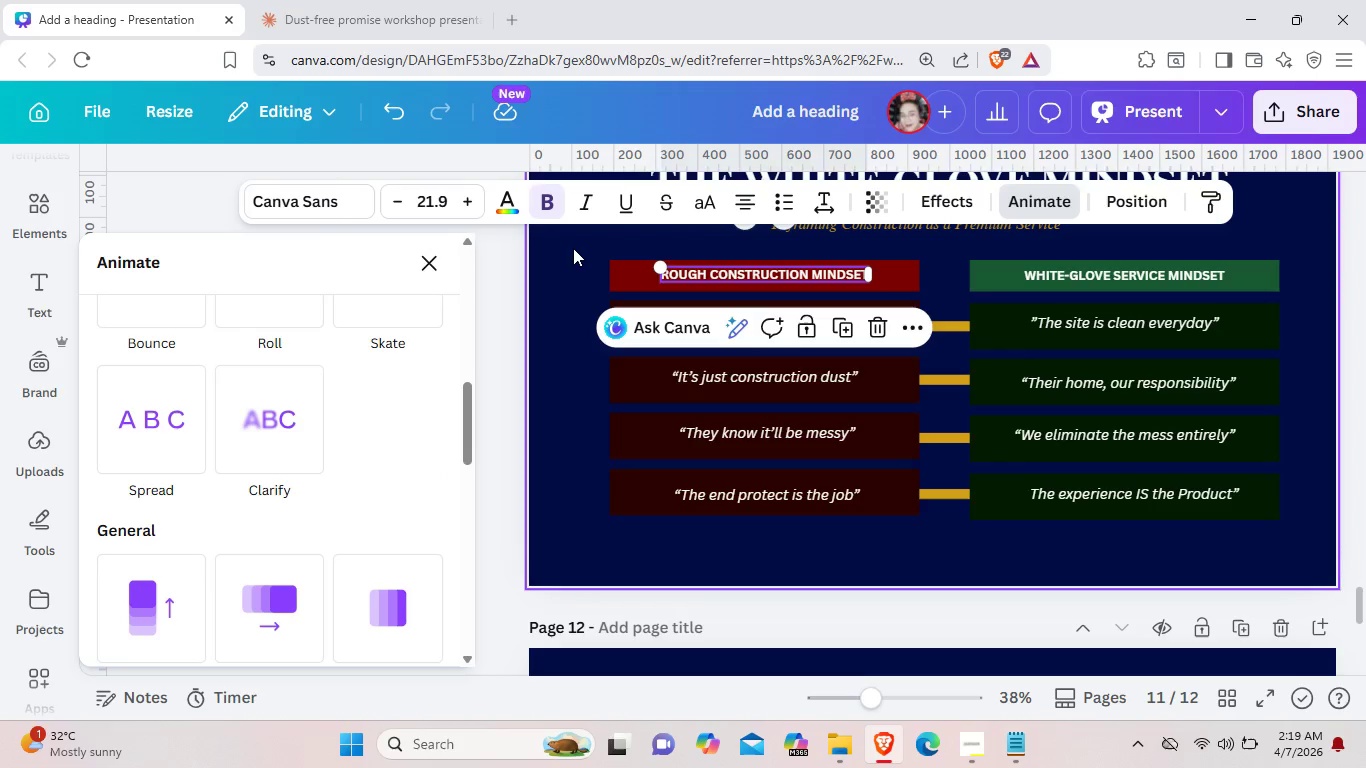 
left_click([573, 248])
 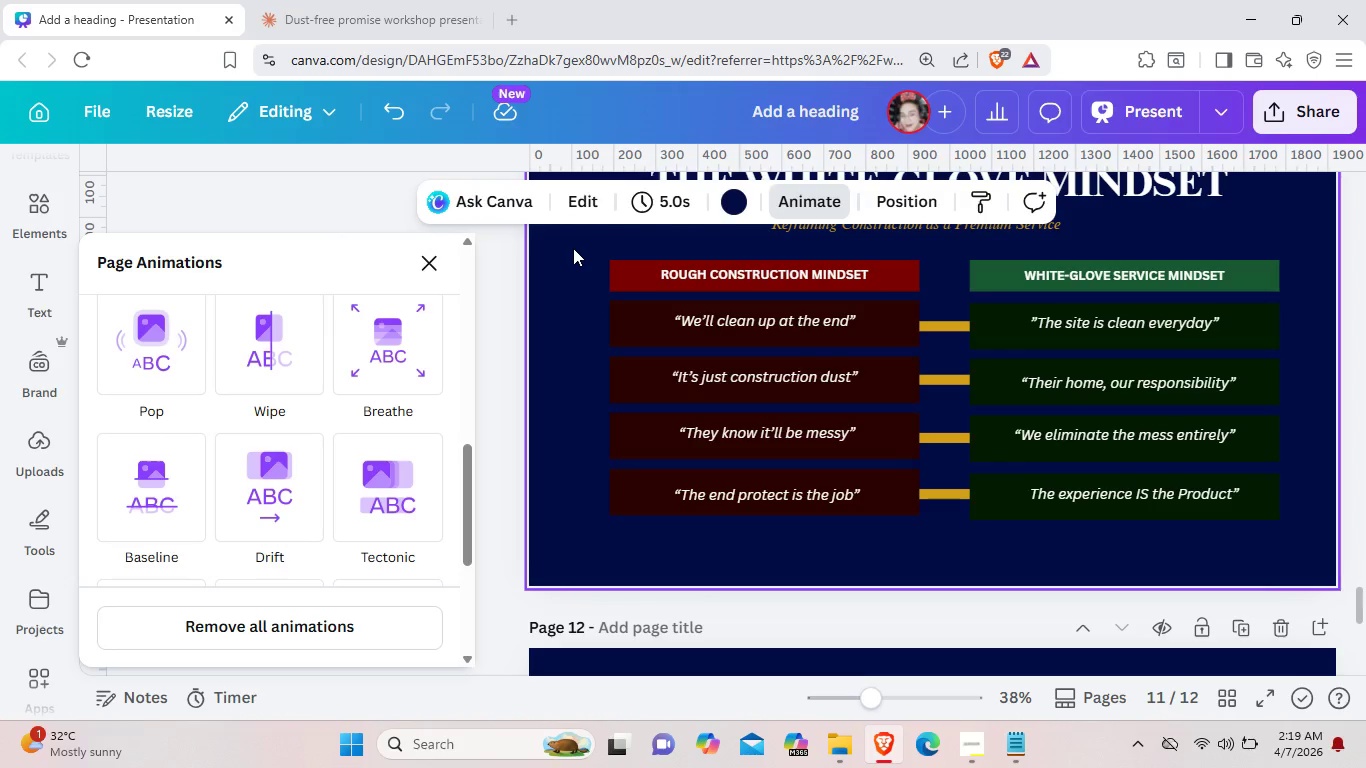 
left_click_drag(start_coordinate=[573, 248], to_coordinate=[1286, 532])
 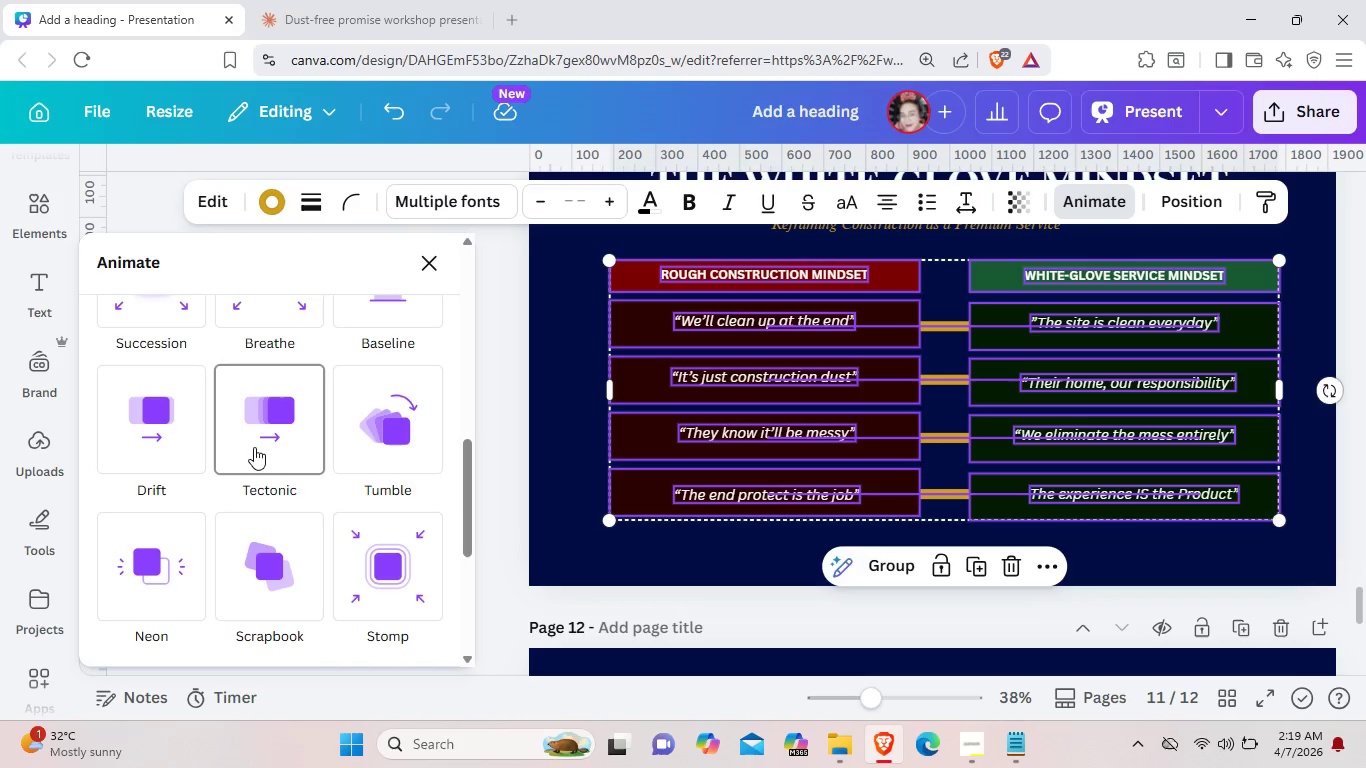 
wait(5.03)
 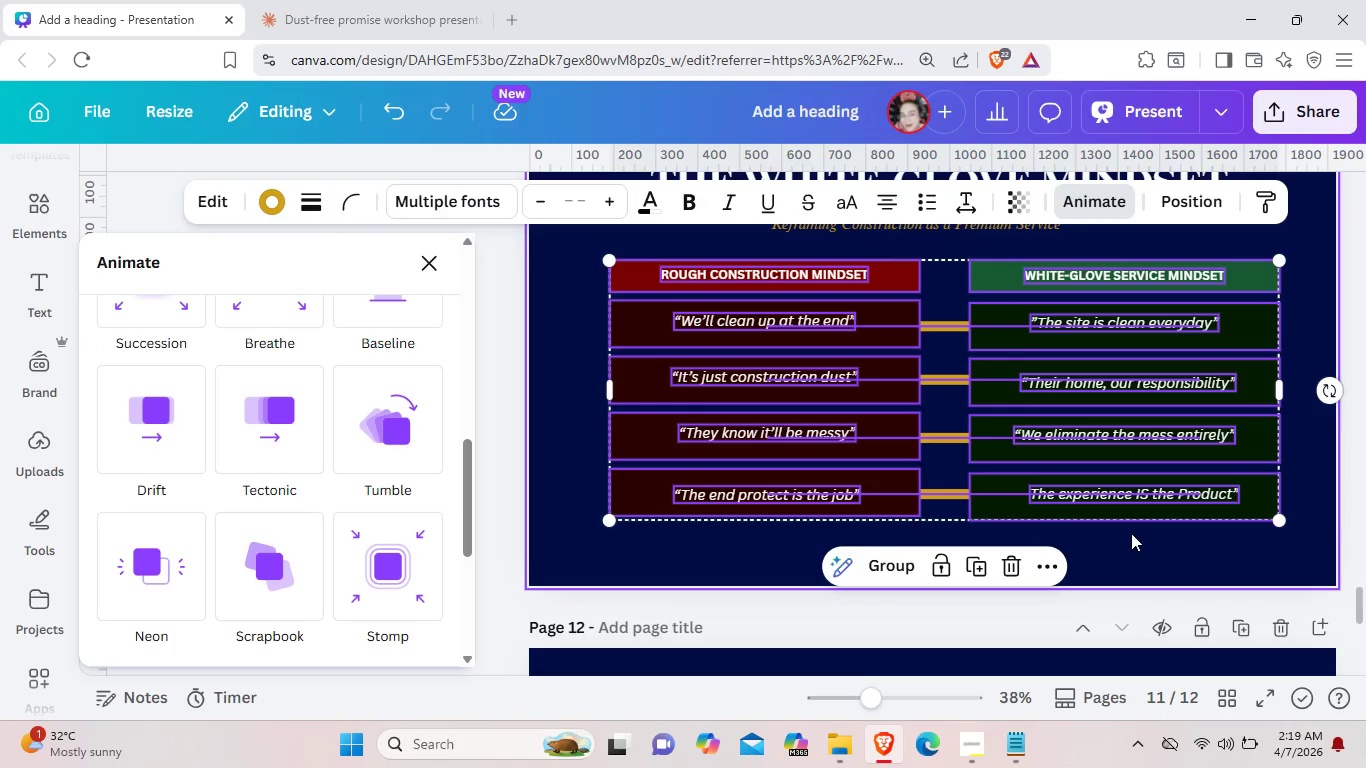 
left_click([365, 438])
 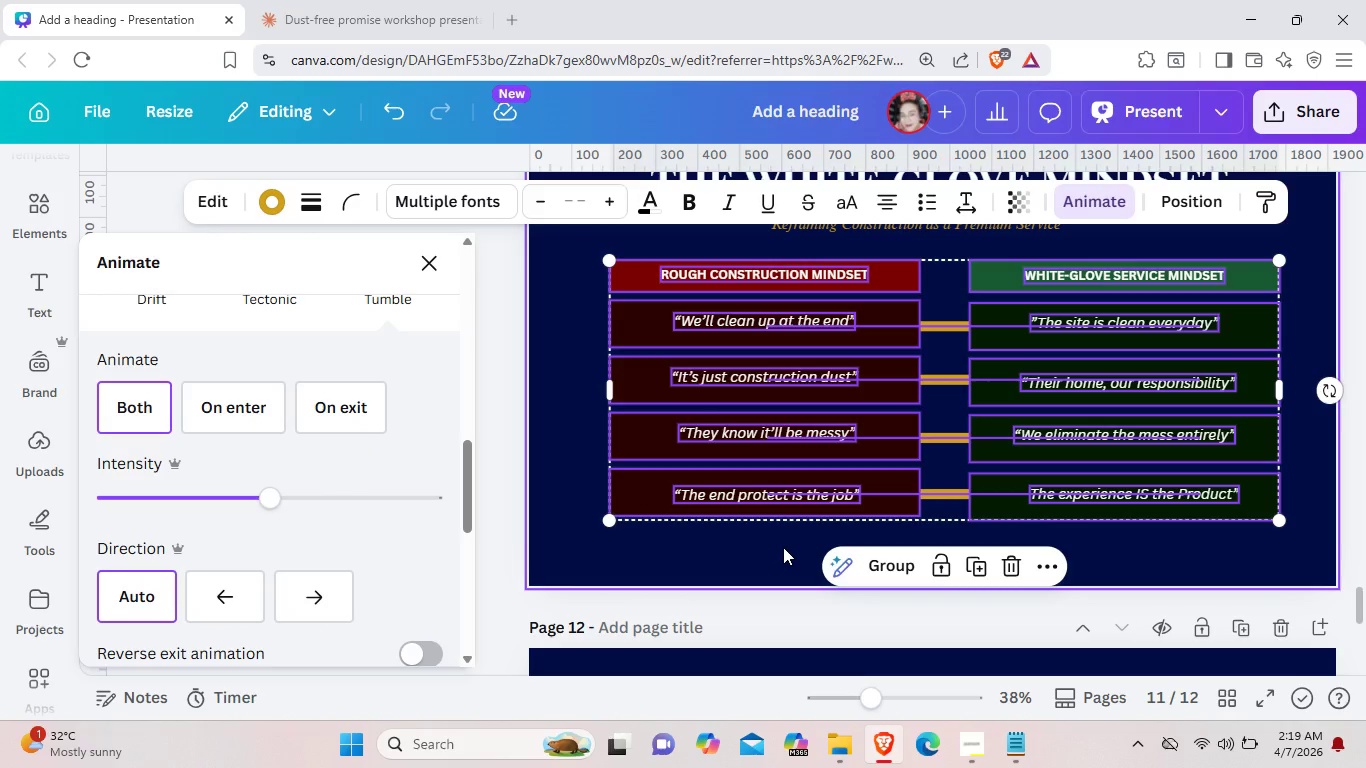 
left_click([783, 547])
 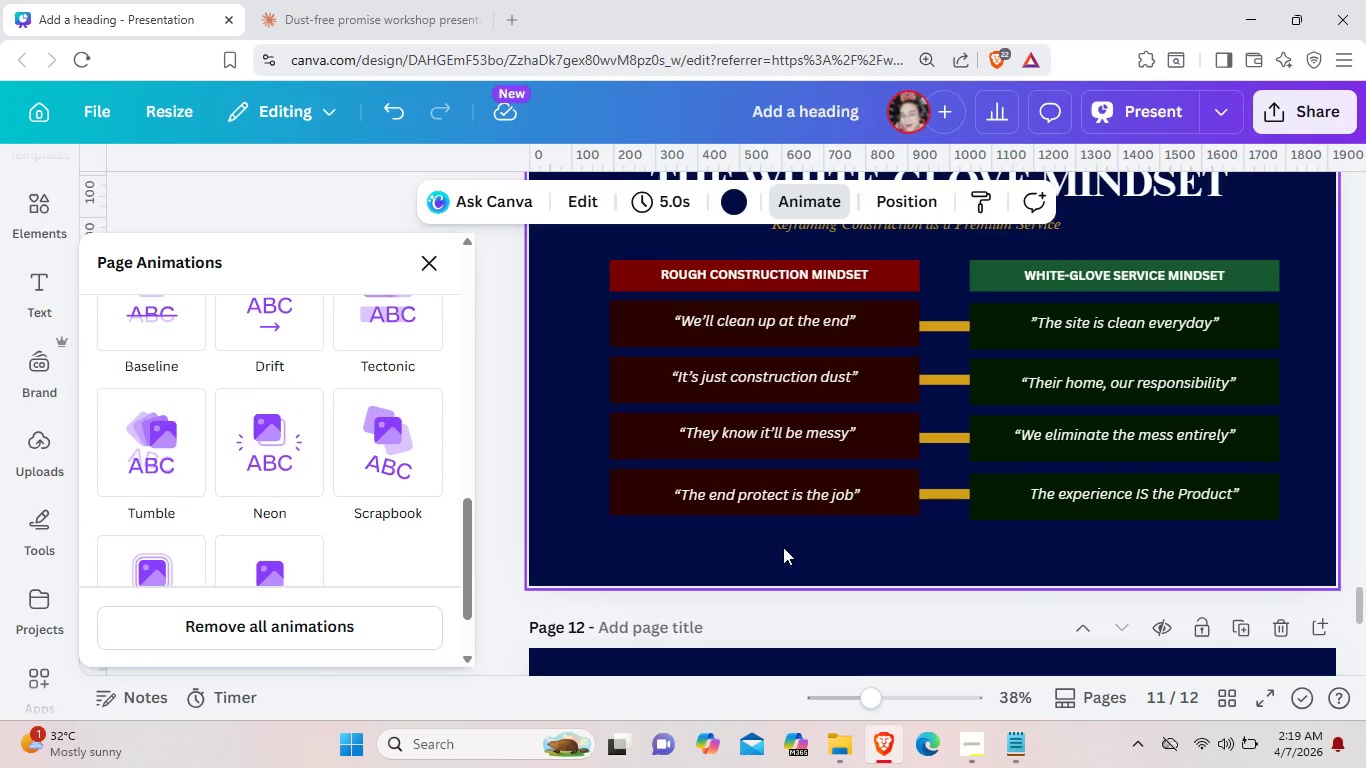 
scroll: coordinate [783, 547], scroll_direction: up, amount: 2.0
 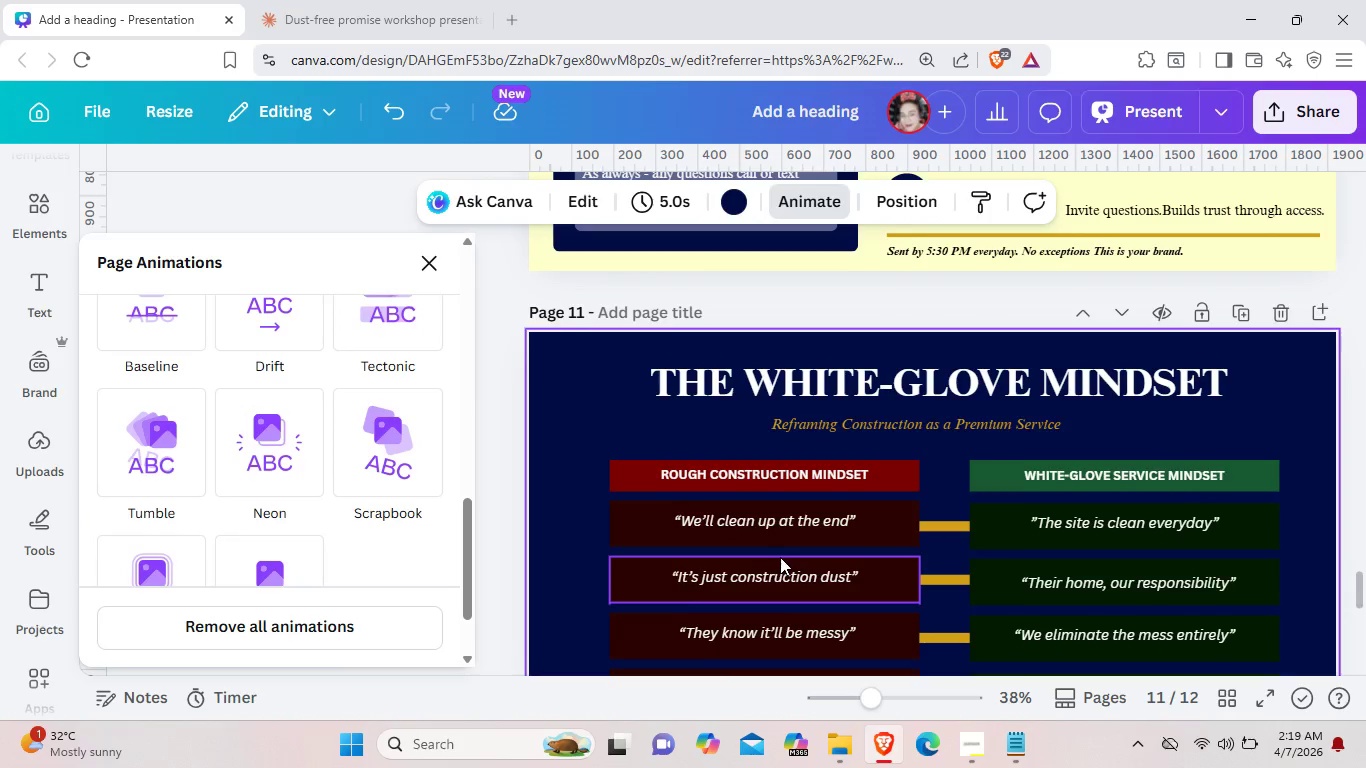 
scroll: coordinate [670, 392], scroll_direction: down, amount: 6.0
 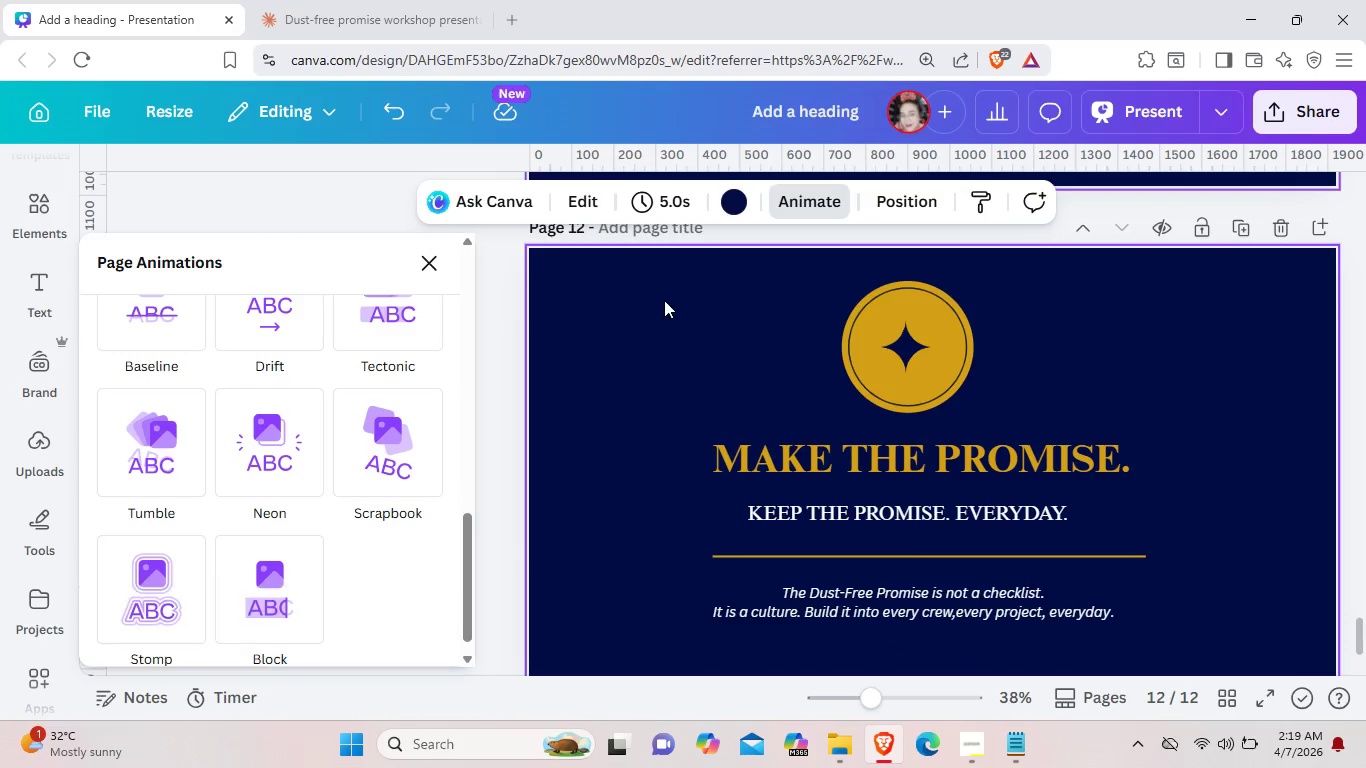 
left_click_drag(start_coordinate=[664, 300], to_coordinate=[1221, 644])
 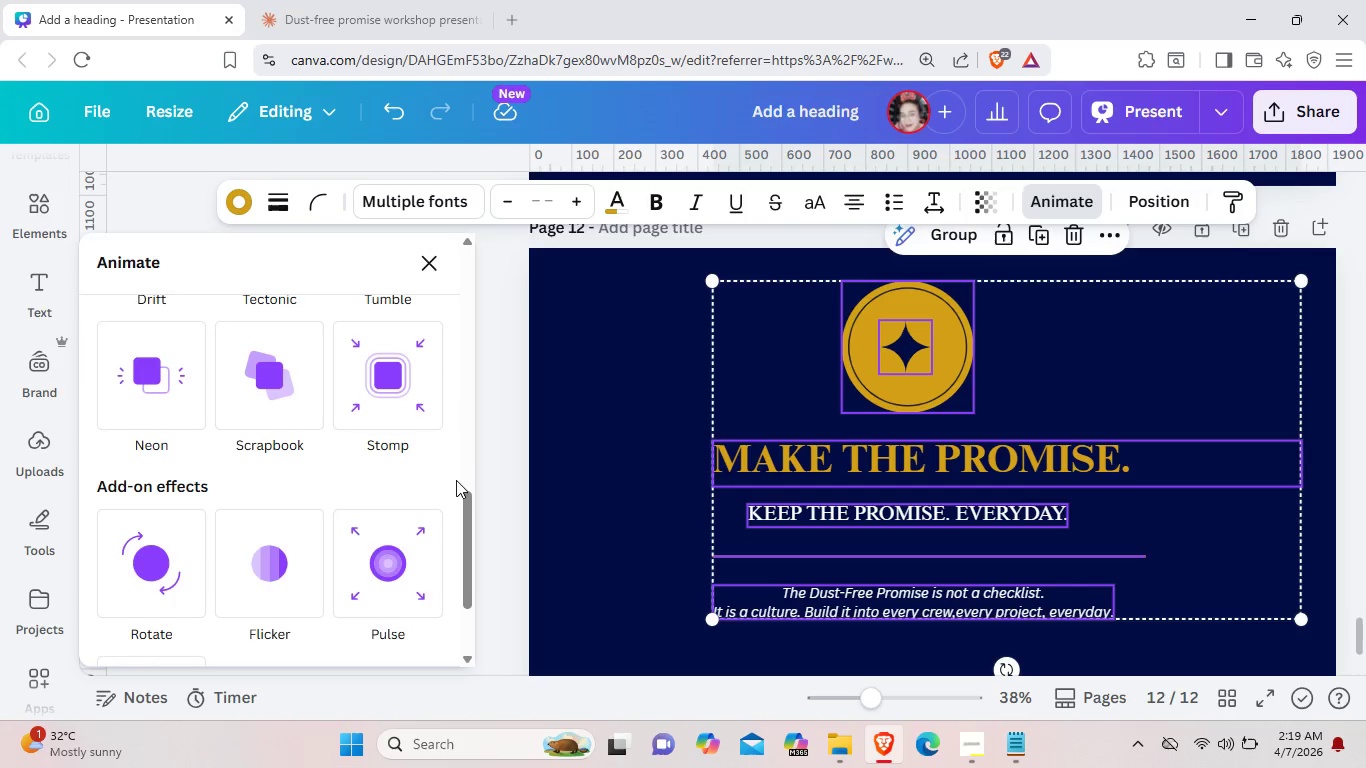 
scroll: coordinate [257, 517], scroll_direction: up, amount: 3.0
 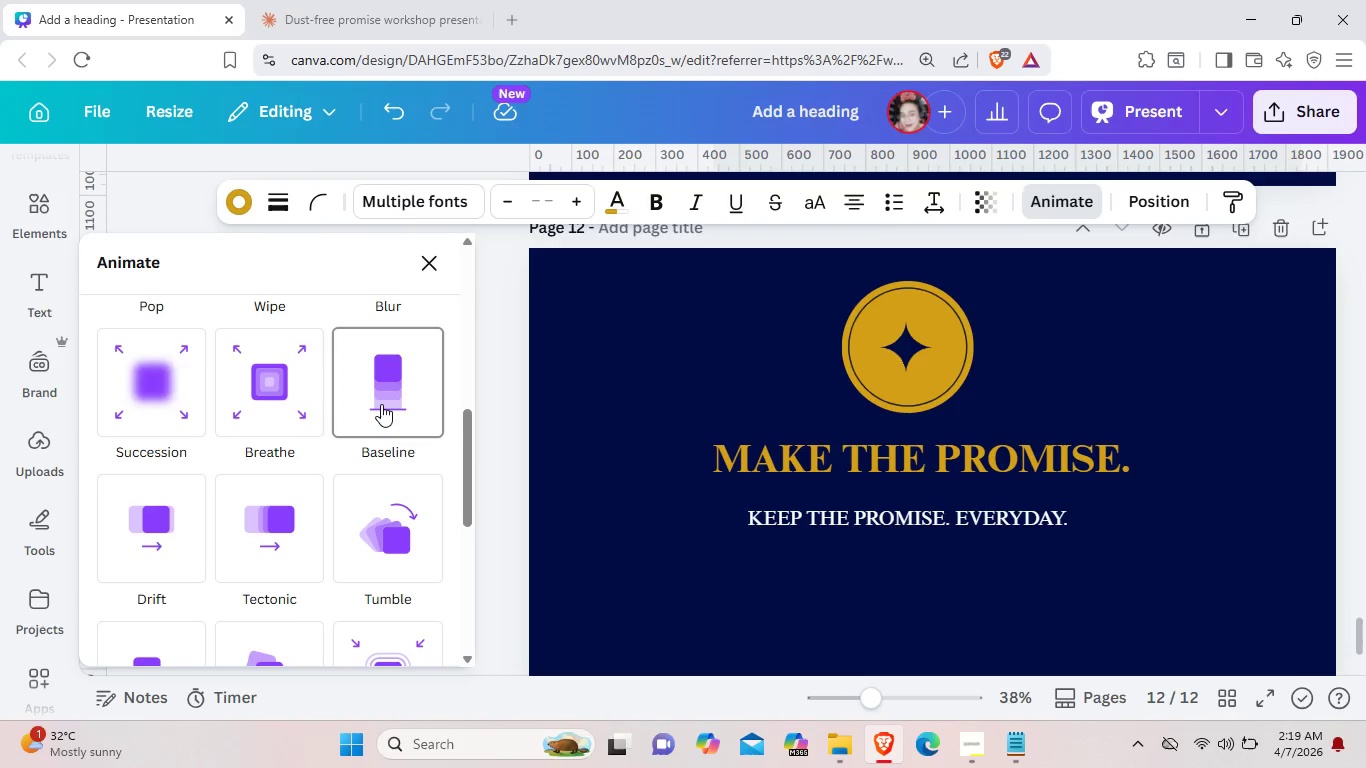 
left_click([381, 404])
 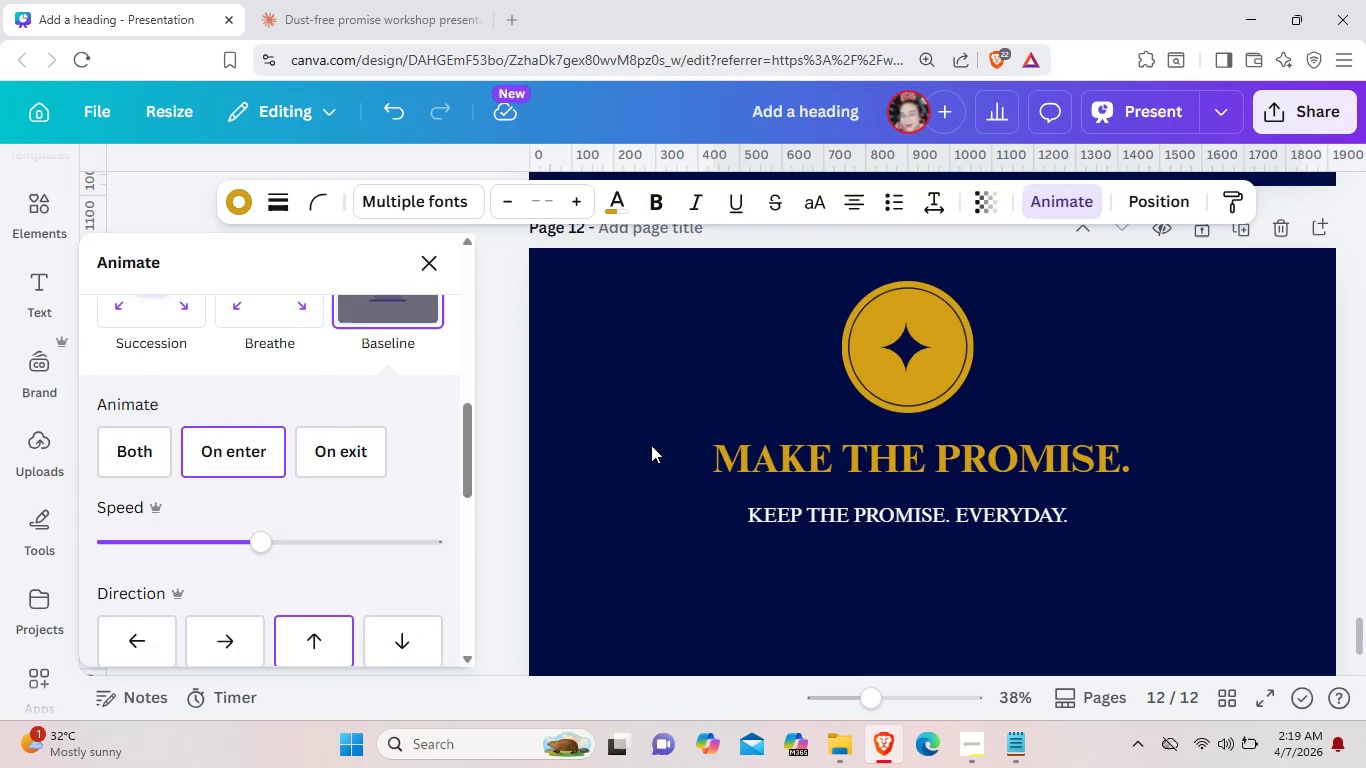 
left_click([651, 445])
 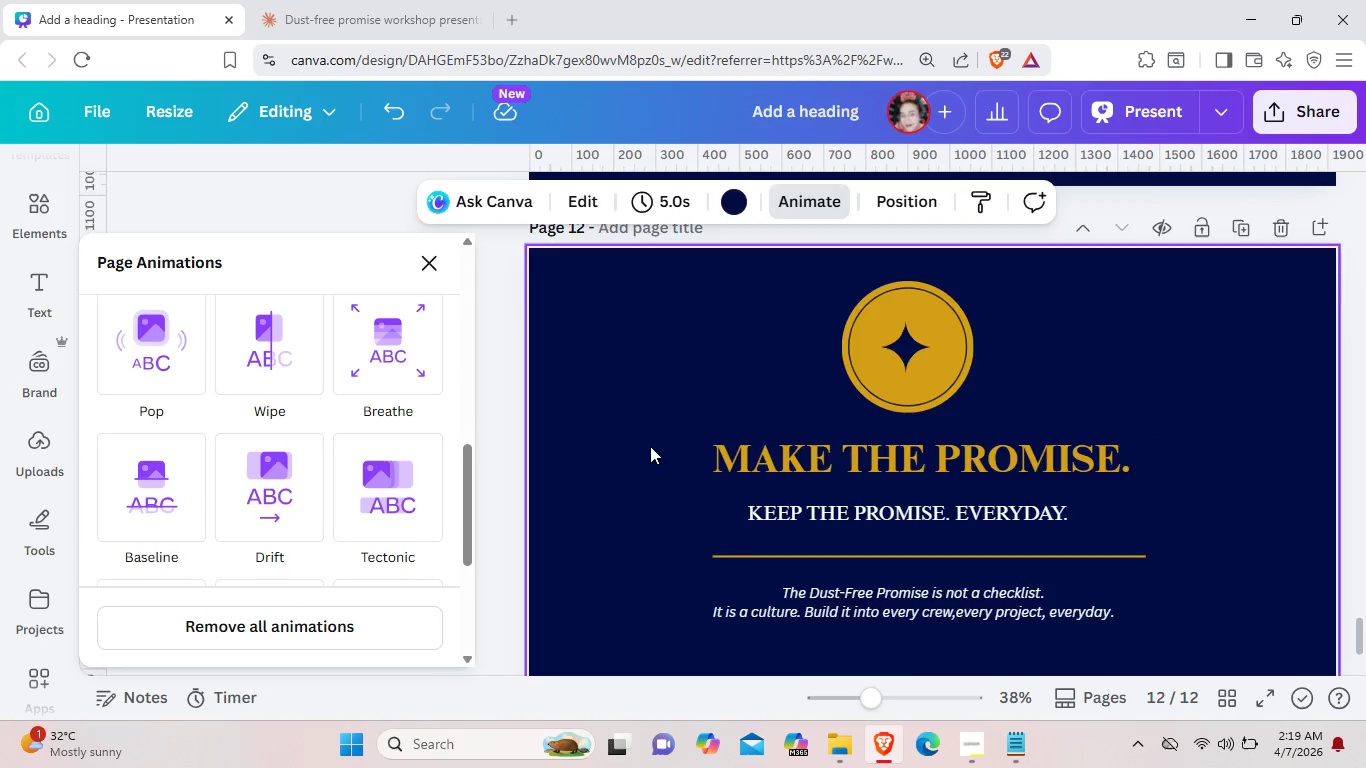 
scroll: coordinate [649, 451], scroll_direction: up, amount: 5.0
 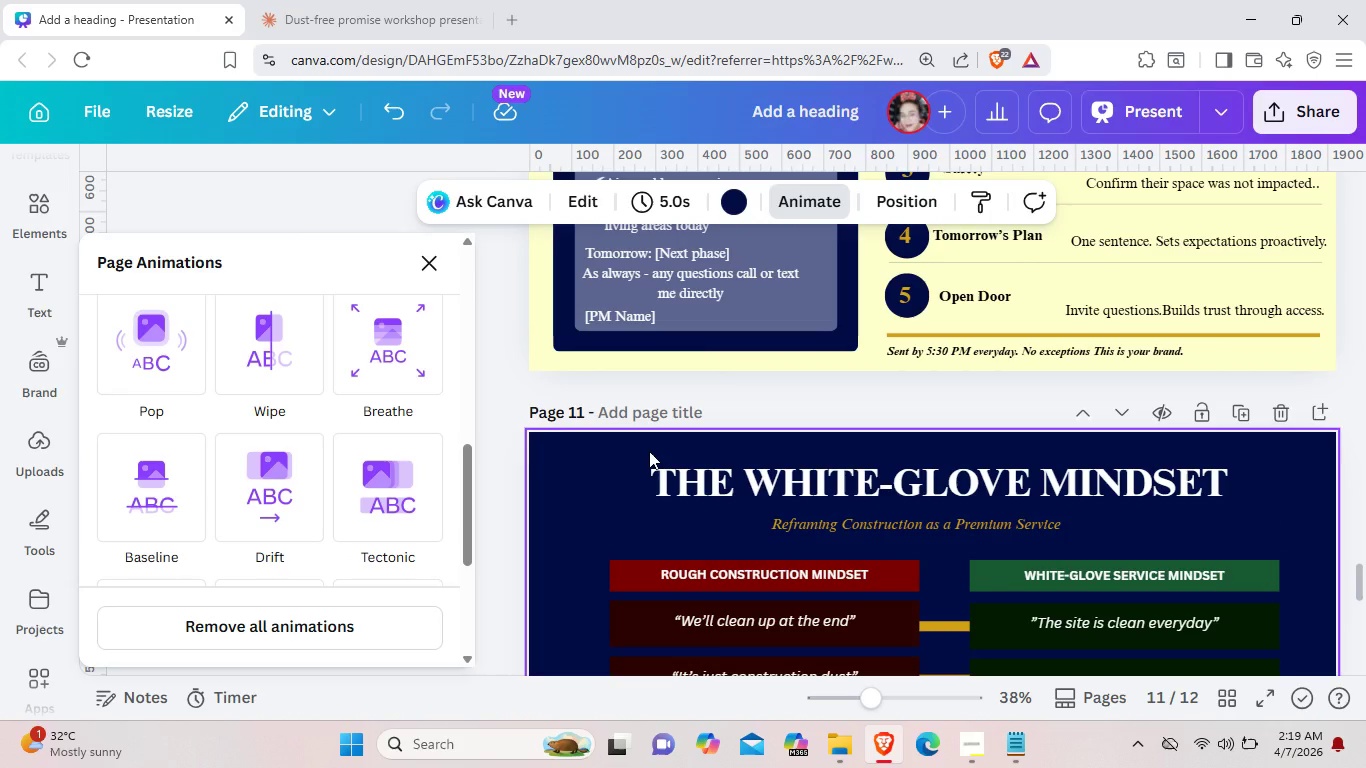 
scroll: coordinate [649, 451], scroll_direction: down, amount: 2.0
 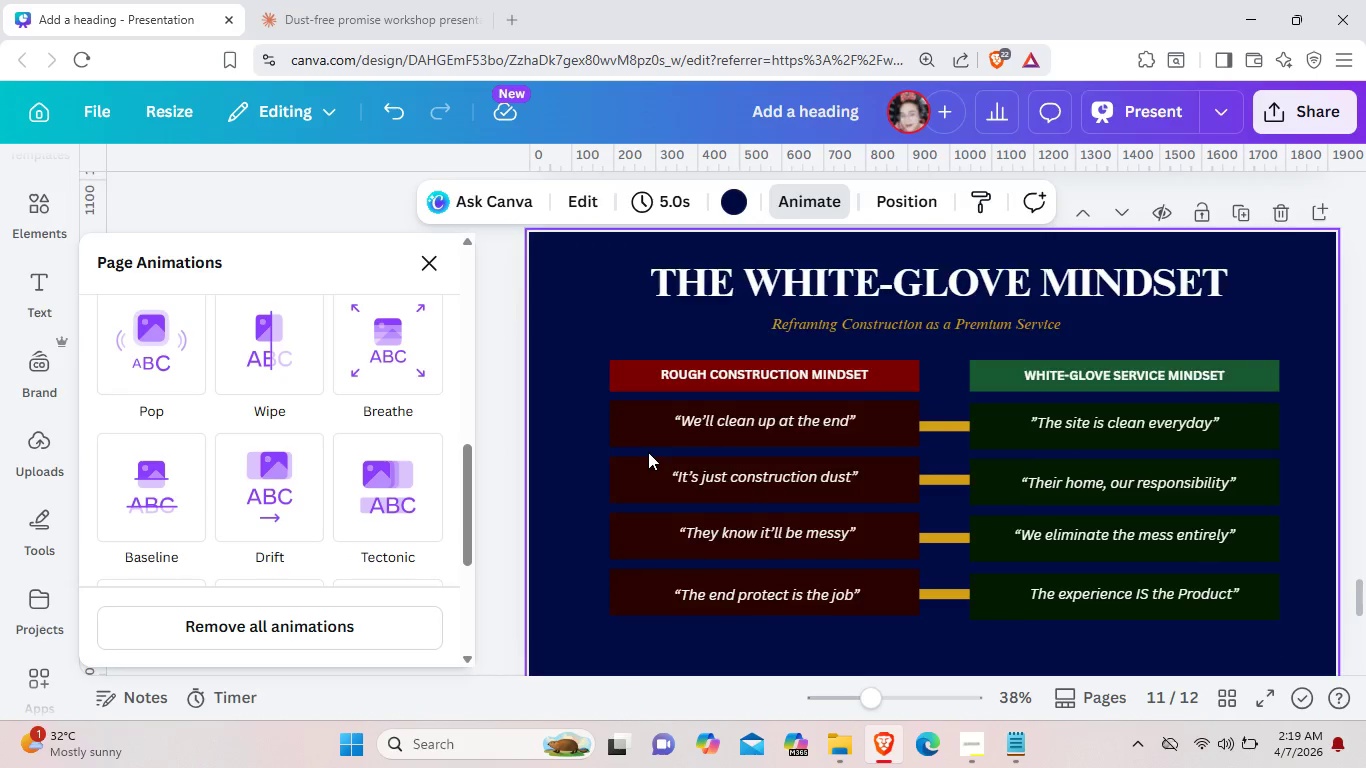 
scroll: coordinate [648, 452], scroll_direction: up, amount: 3.0
 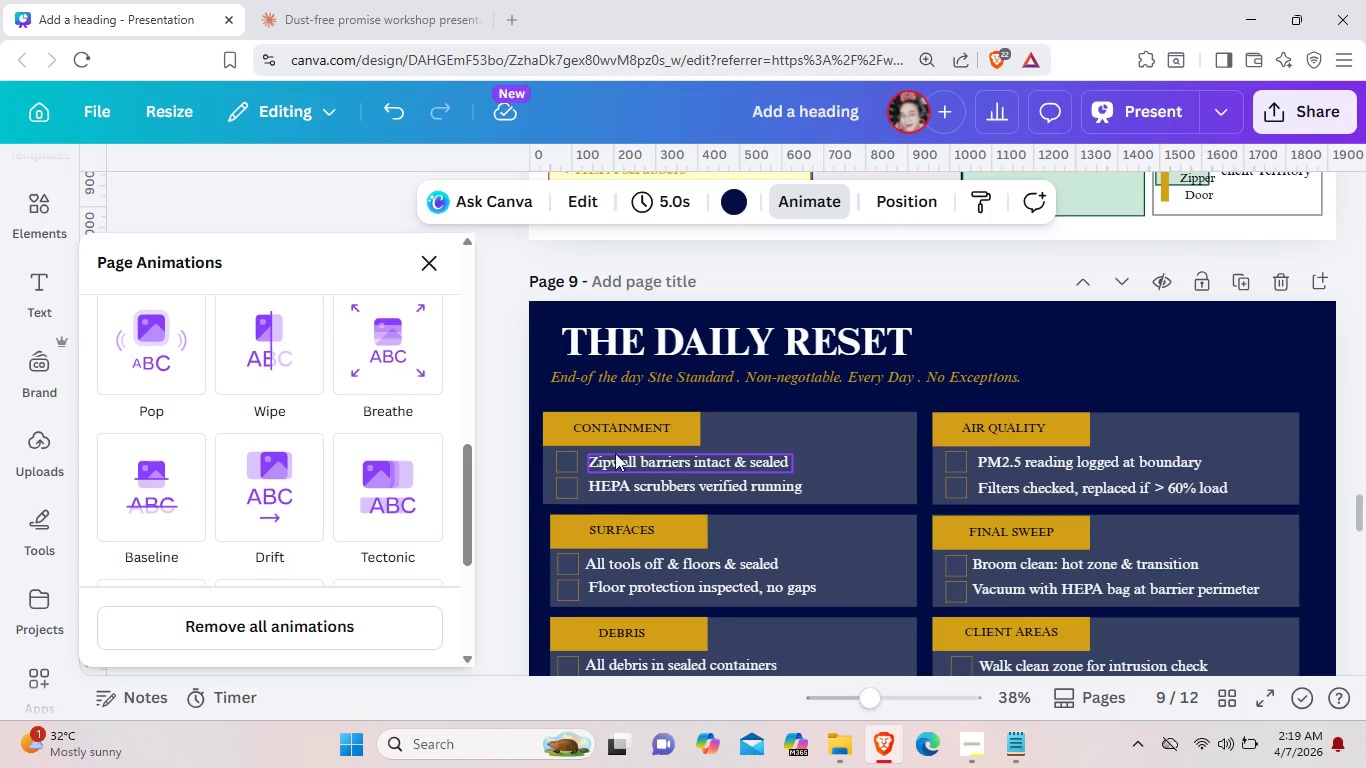 
left_click([791, 428])
 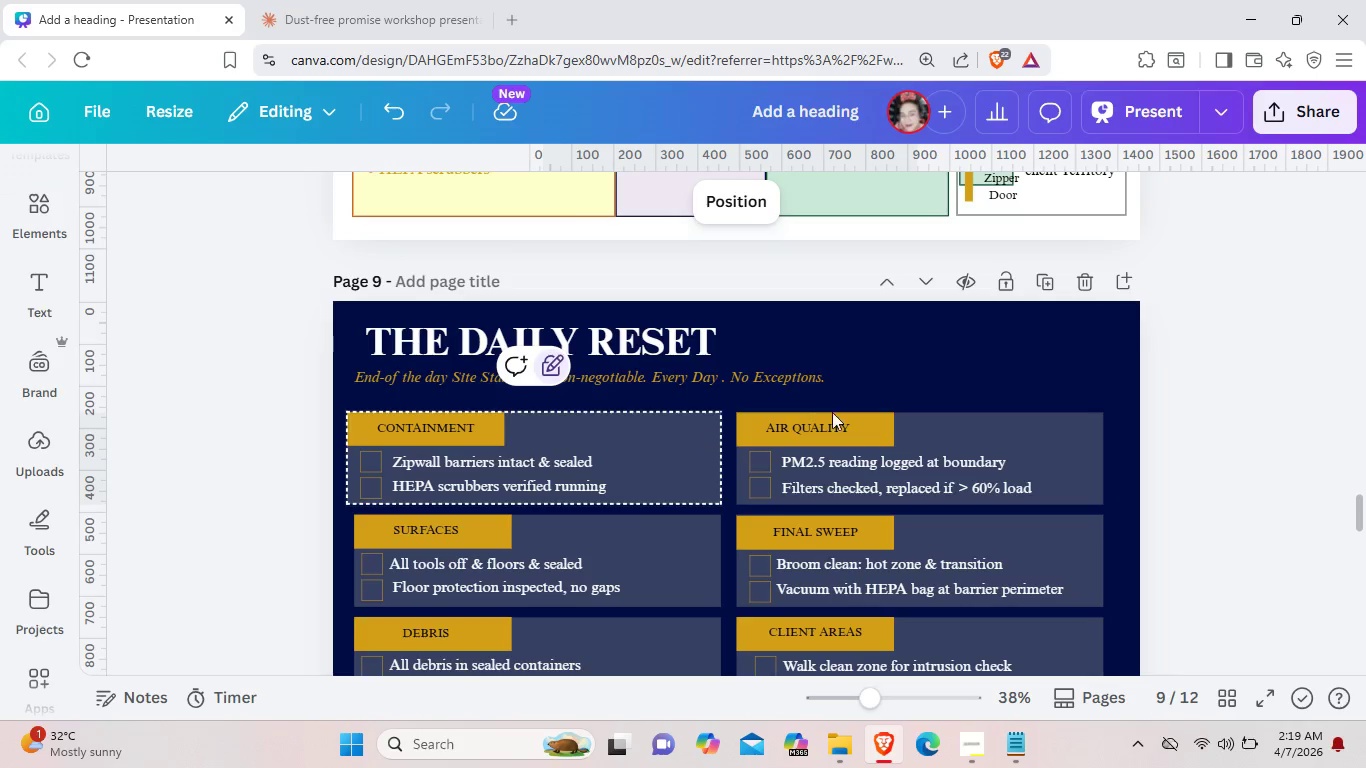 
left_click([979, 390])
 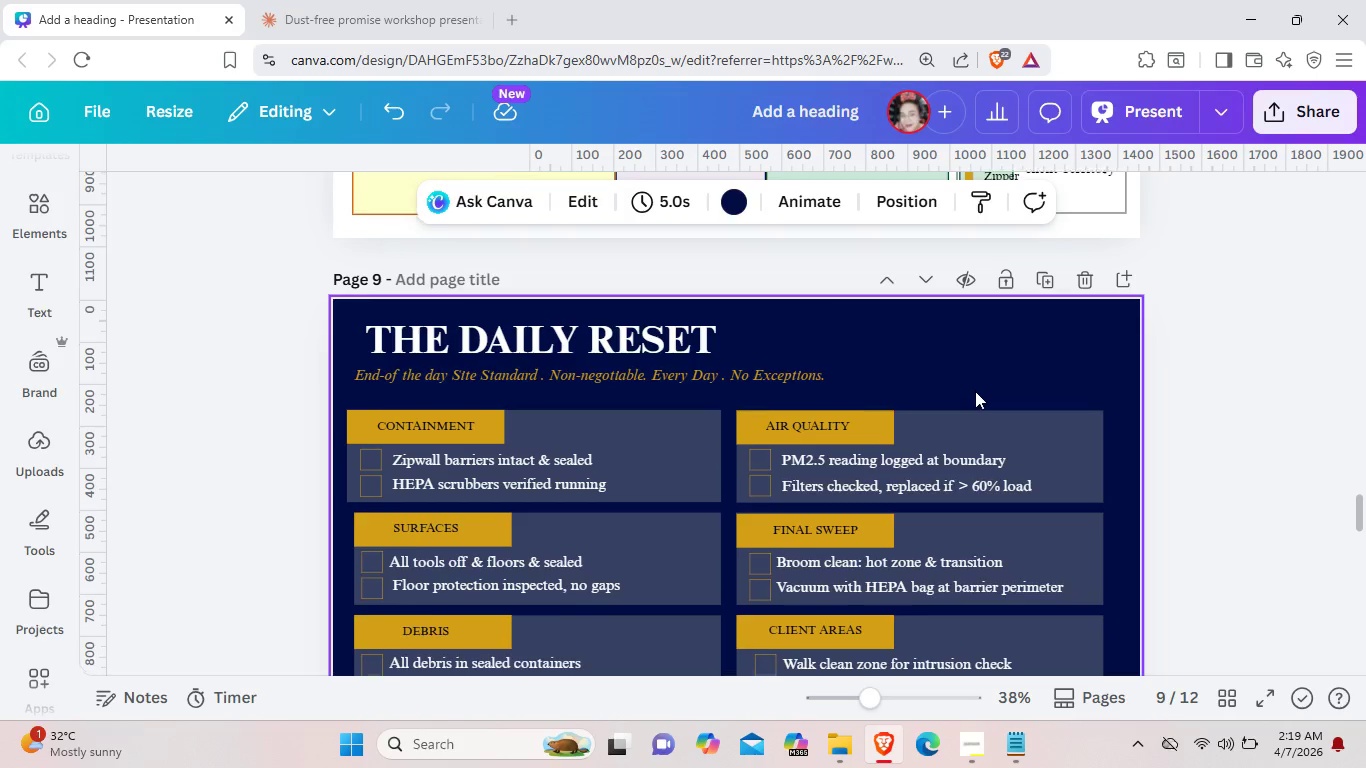 
scroll: coordinate [975, 391], scroll_direction: down, amount: 1.0
 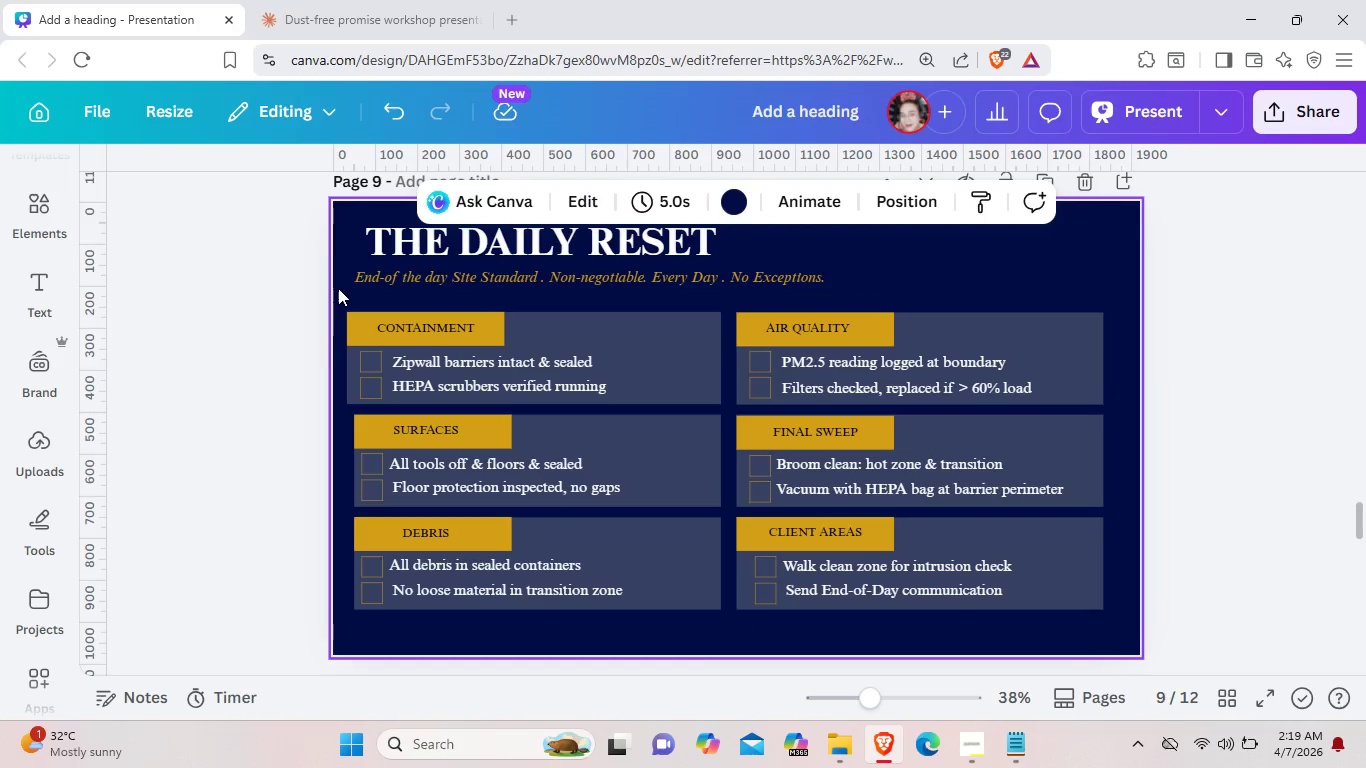 
left_click_drag(start_coordinate=[338, 288], to_coordinate=[1108, 626])
 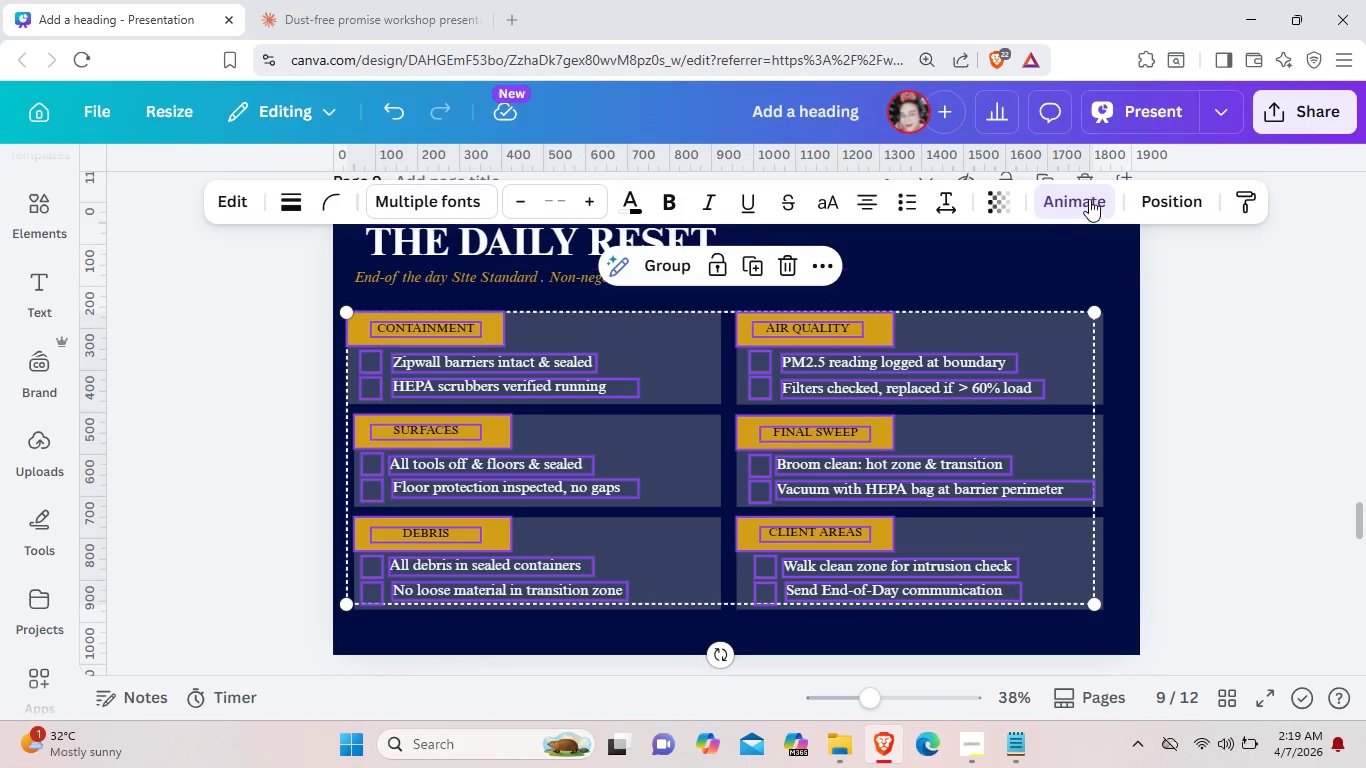 
left_click([1089, 199])
 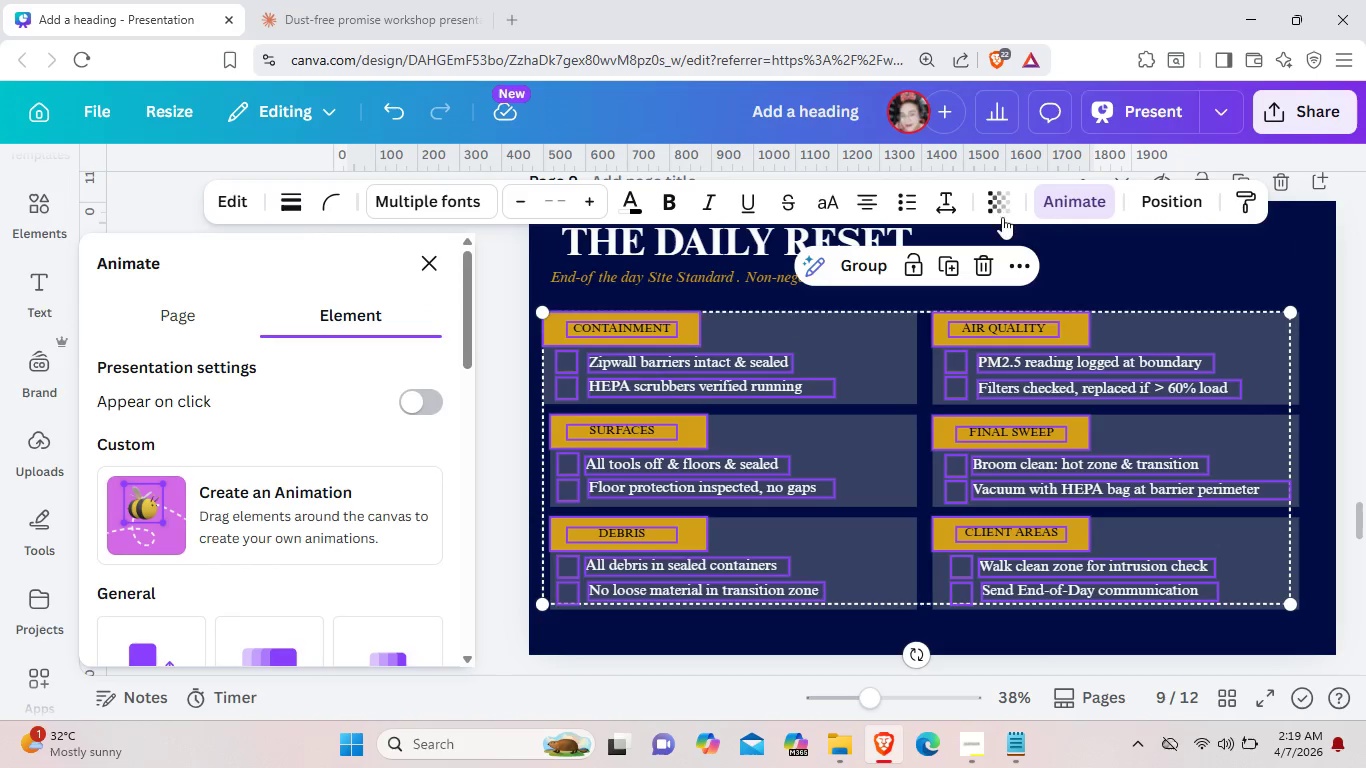 
scroll: coordinate [221, 615], scroll_direction: down, amount: 4.0
 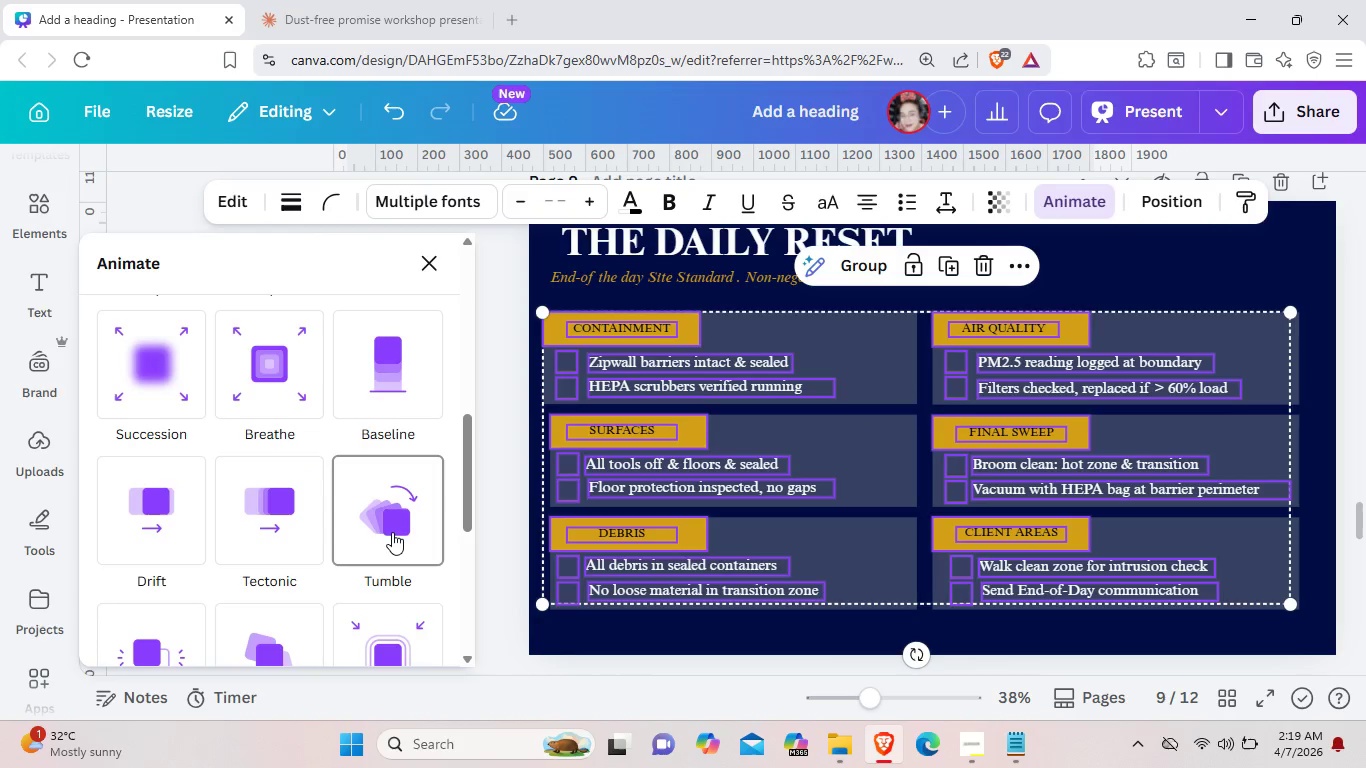 
left_click([392, 532])
 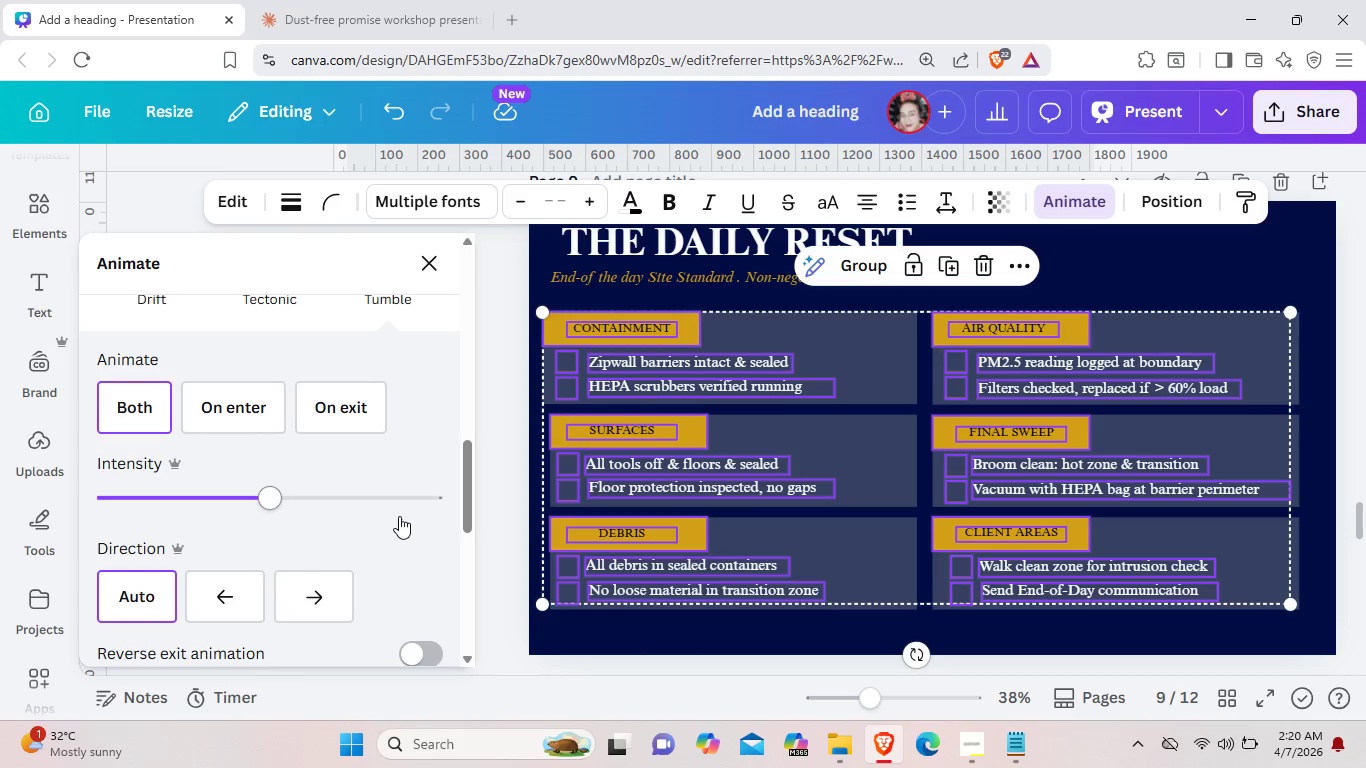 
left_click([684, 638])
 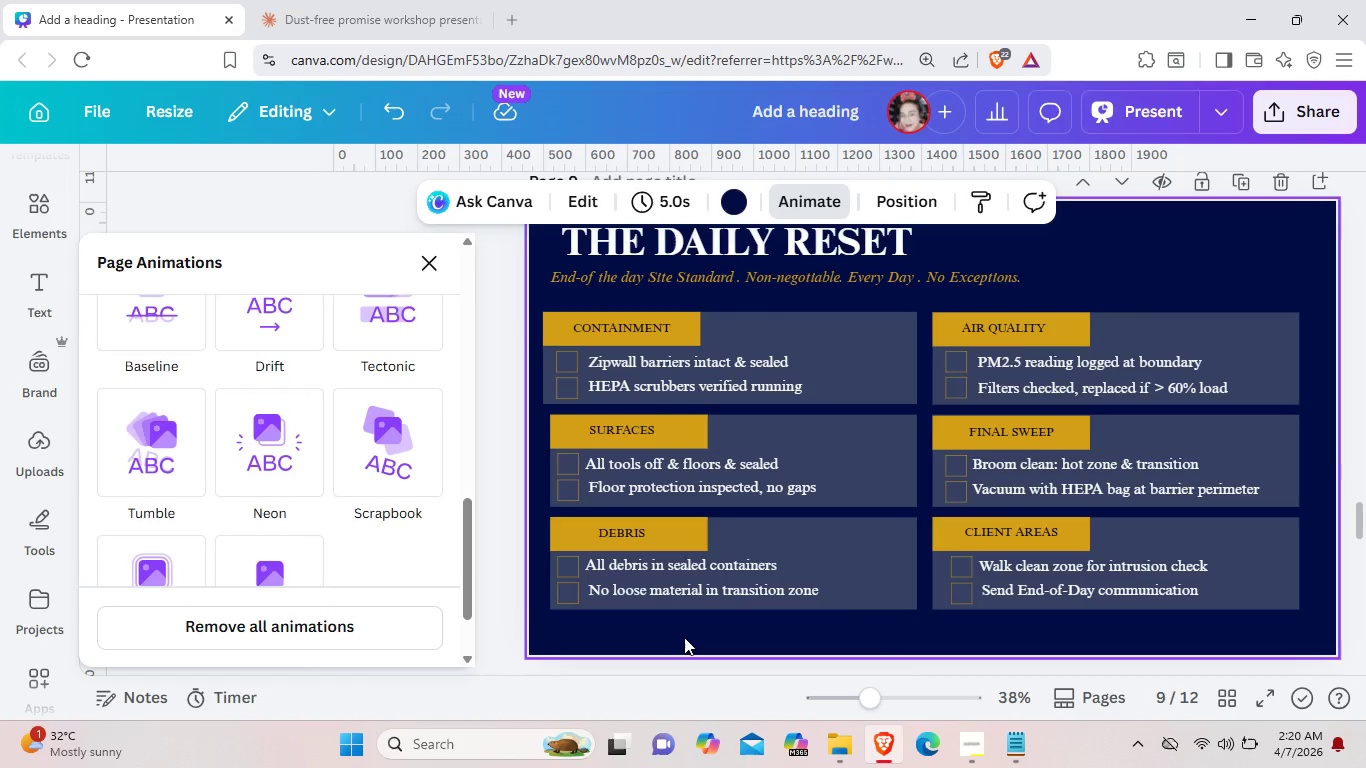 
scroll: coordinate [684, 634], scroll_direction: down, amount: 9.0
 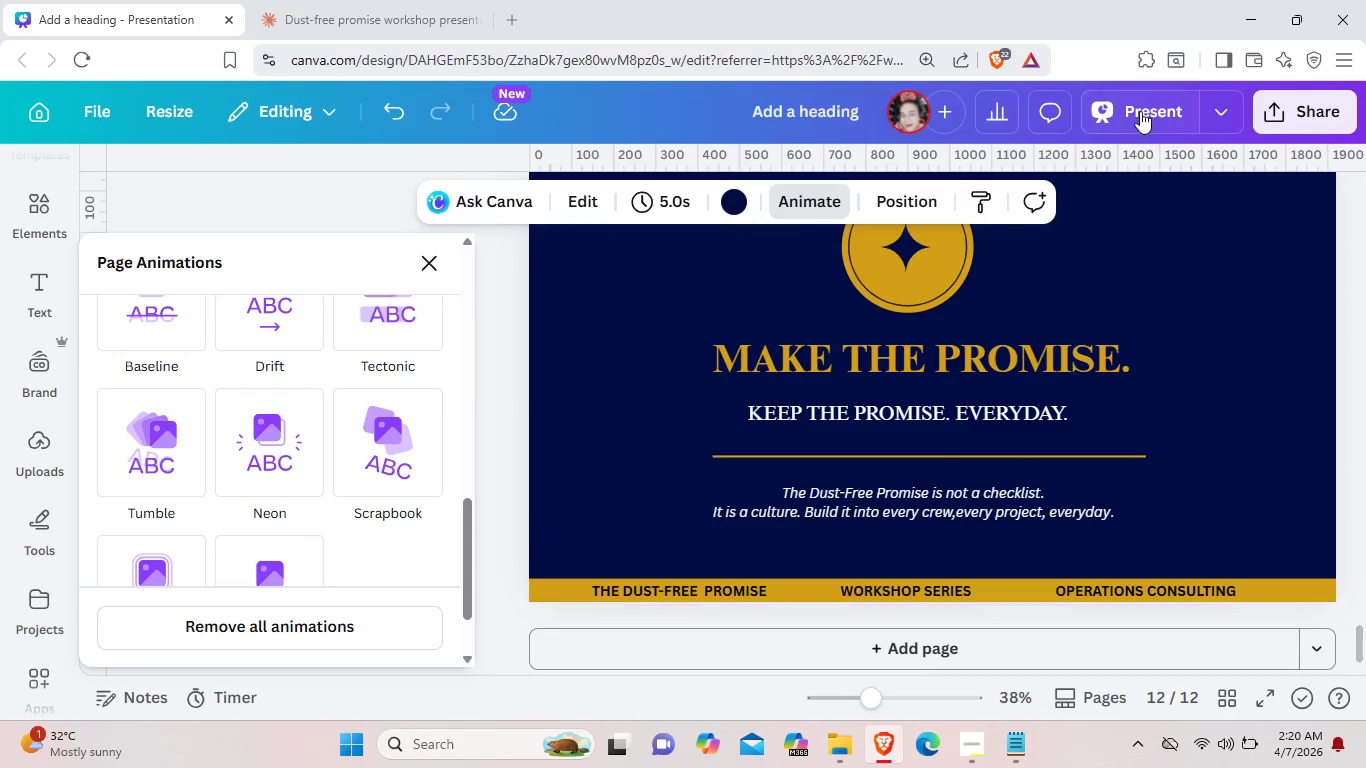 
left_click([1139, 111])
 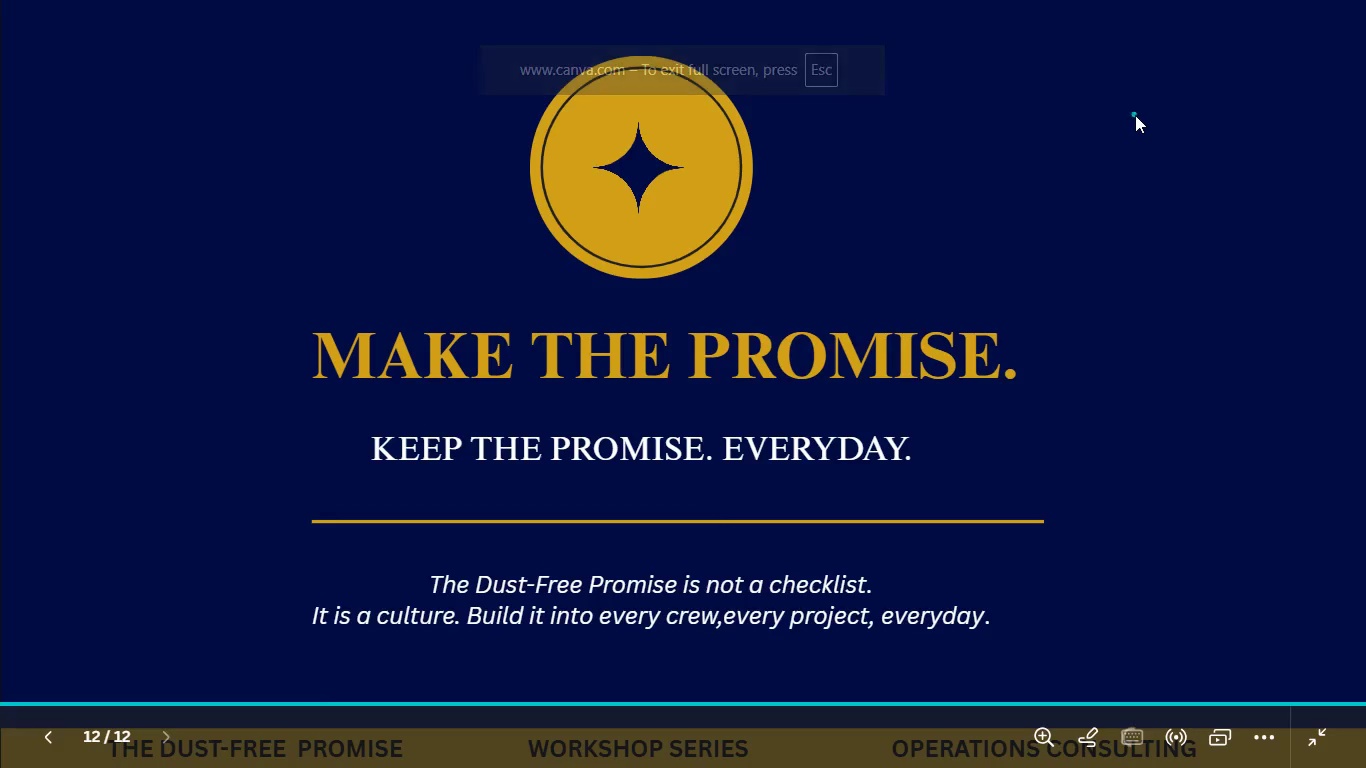 
wait(5.84)
 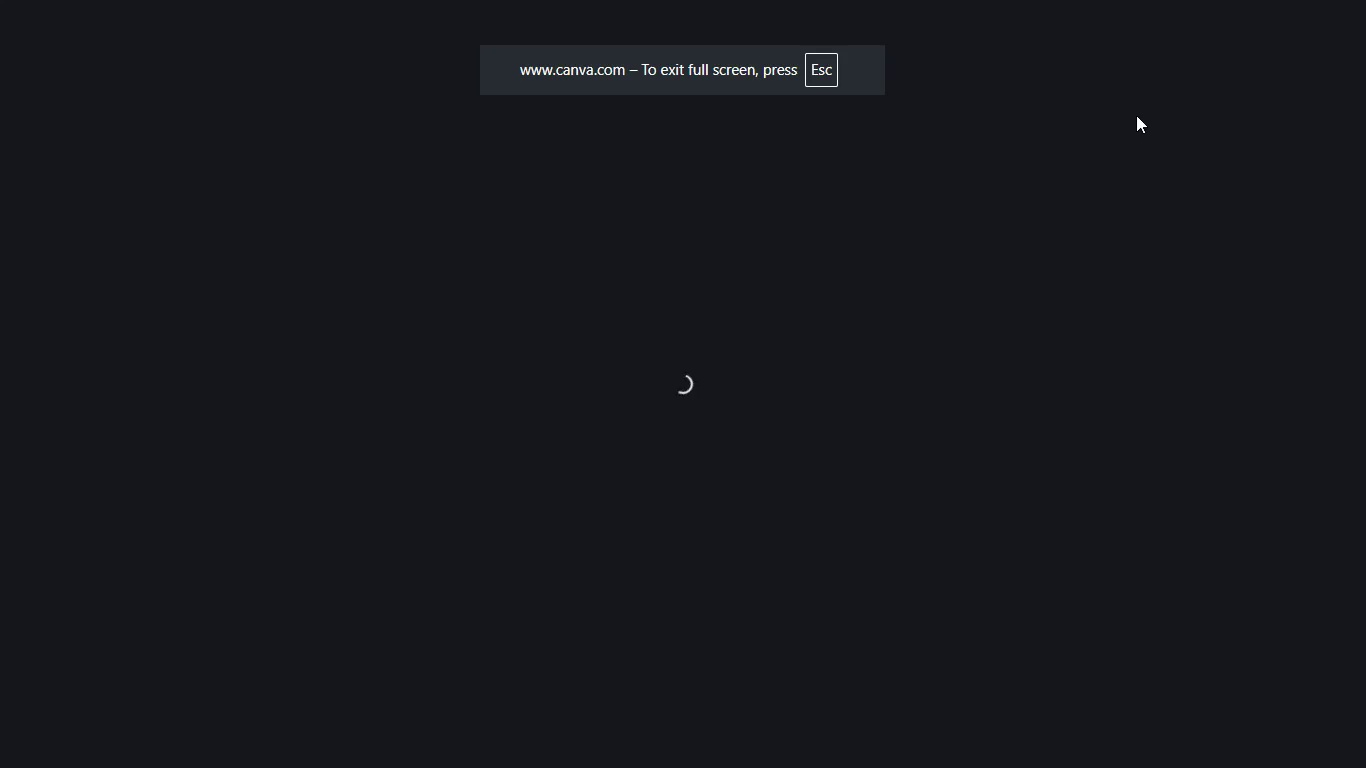 
key(ArrowRight)
 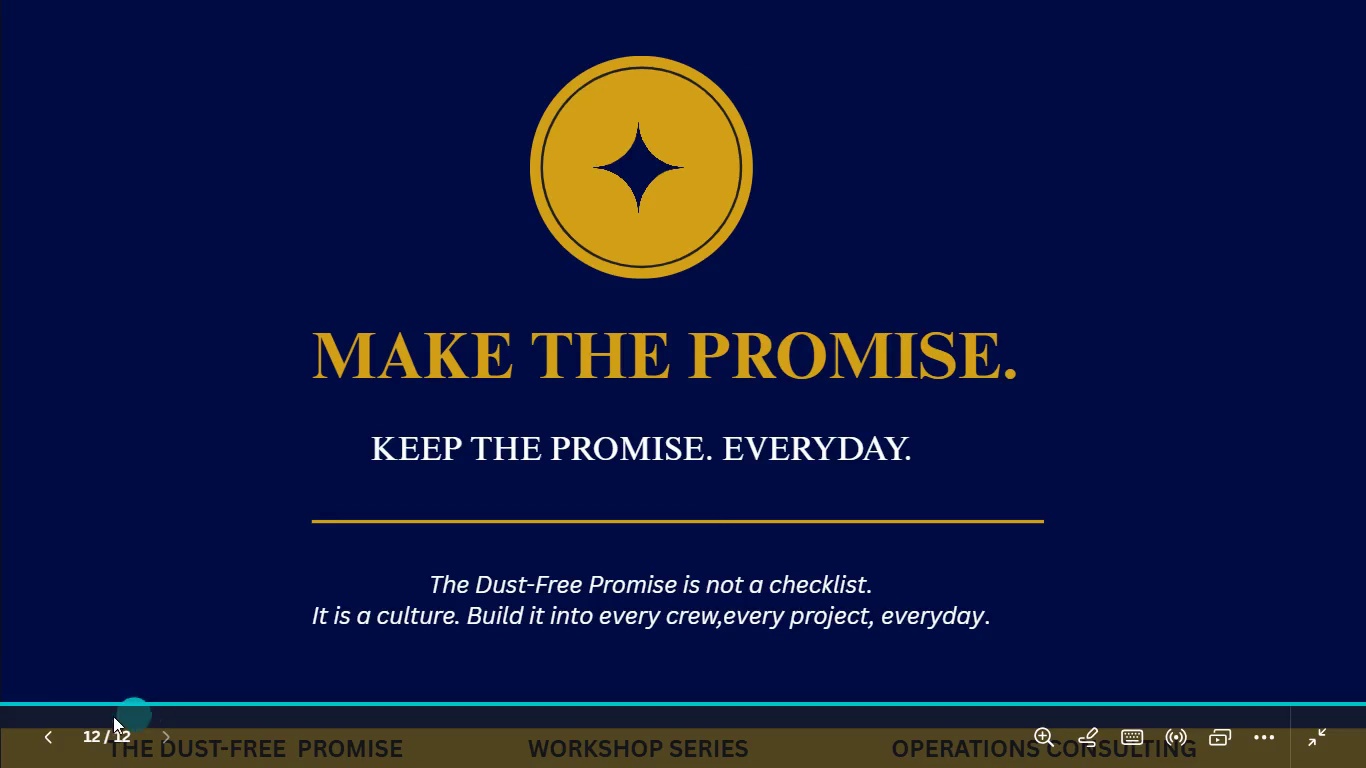 
left_click([10, 709])
 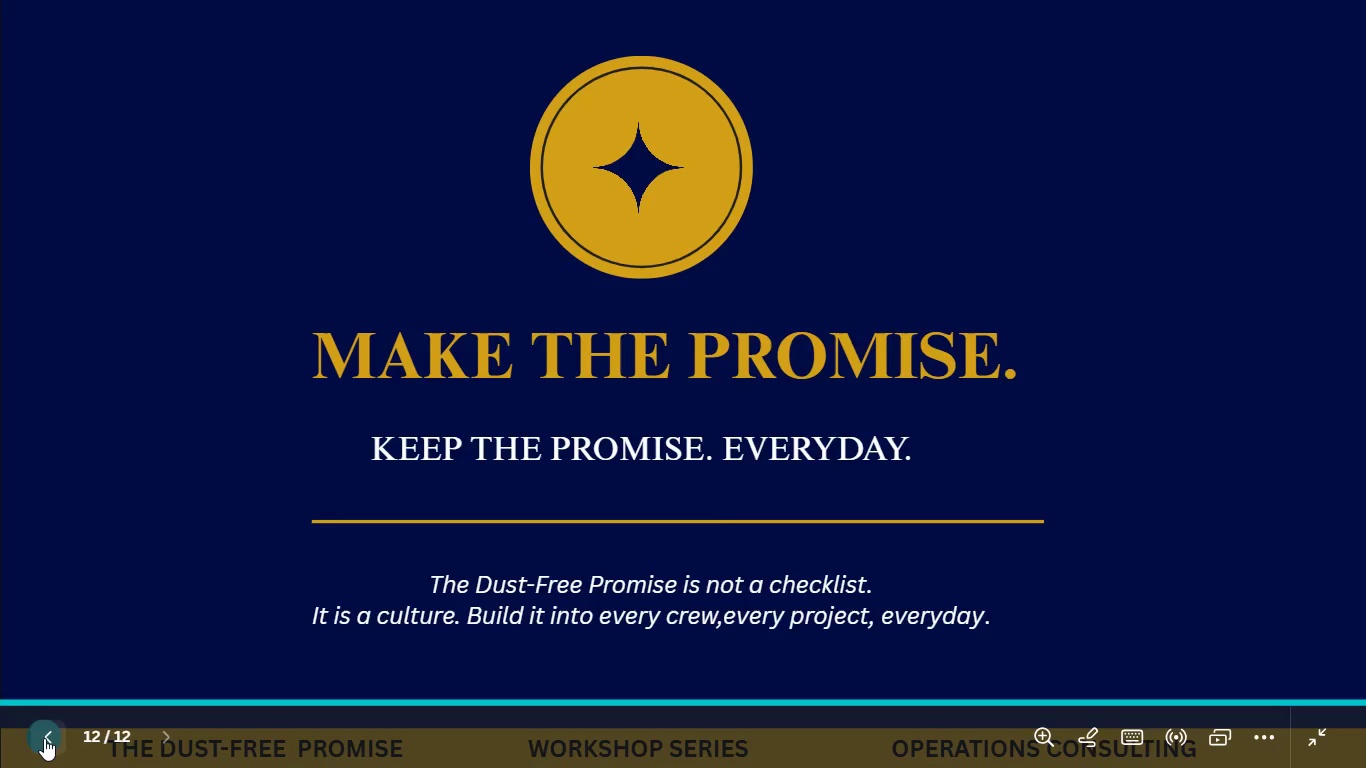 
left_click([44, 738])
 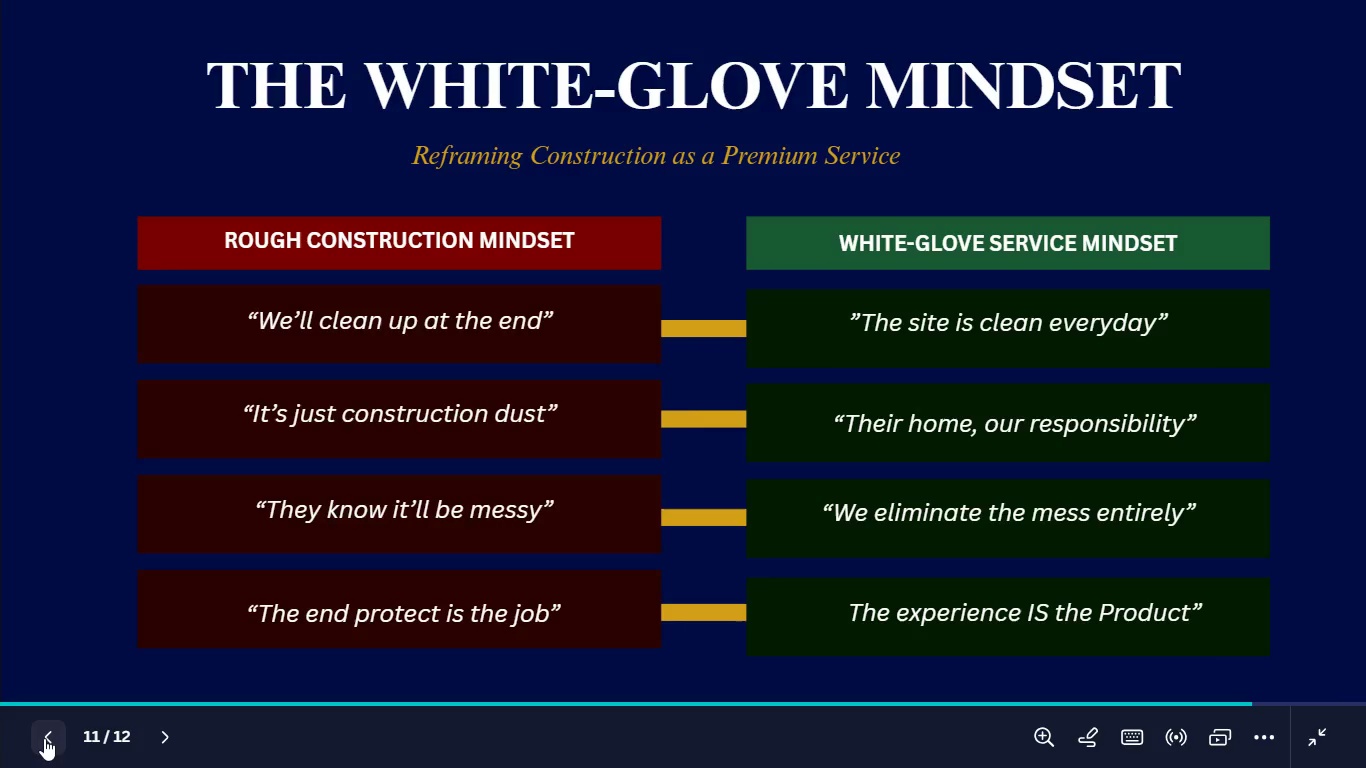 
left_click([44, 738])